 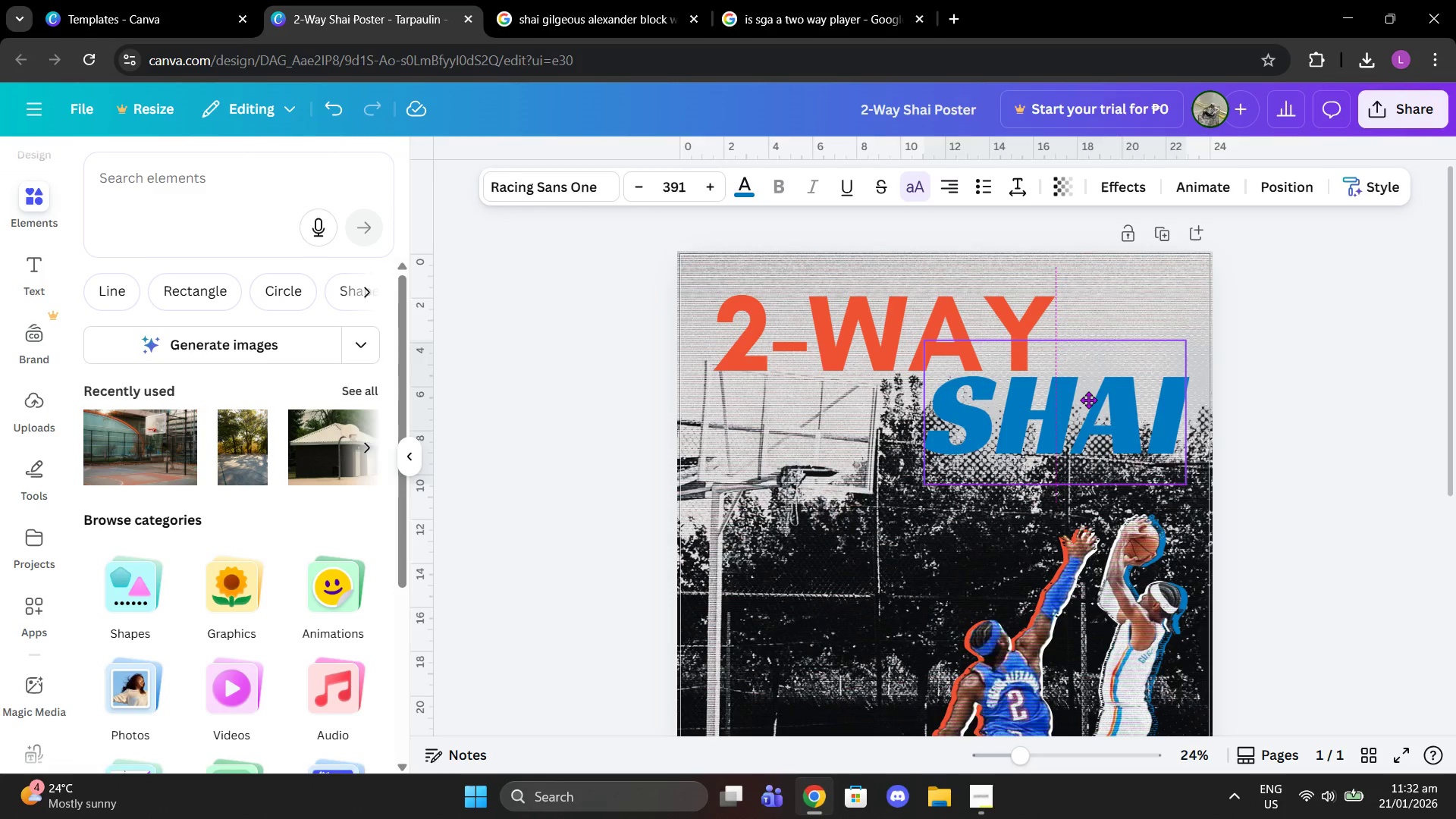 
left_click_drag(start_coordinate=[848, 322], to_coordinate=[849, 334])
 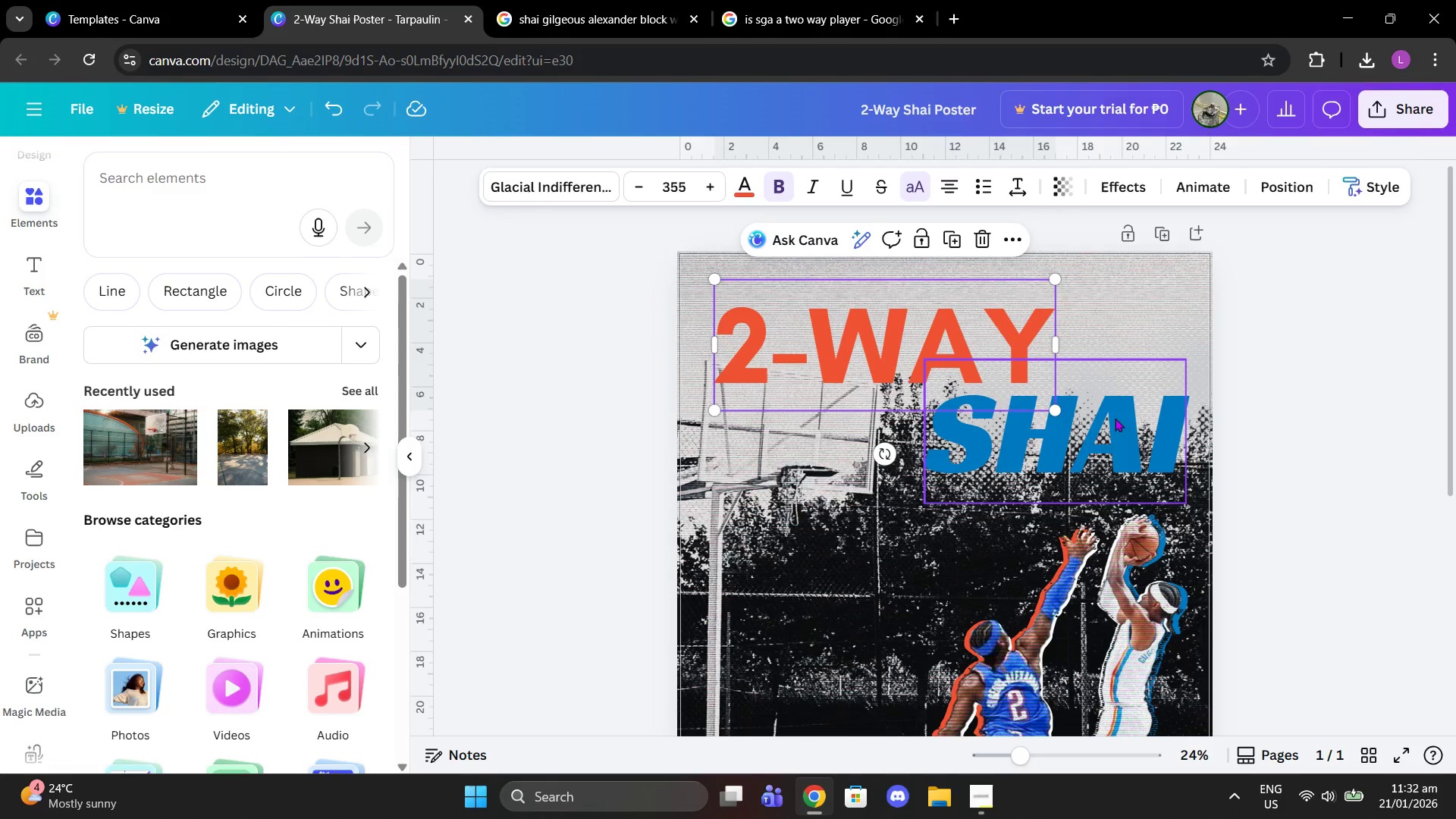 
left_click_drag(start_coordinate=[1122, 420], to_coordinate=[1098, 410])
 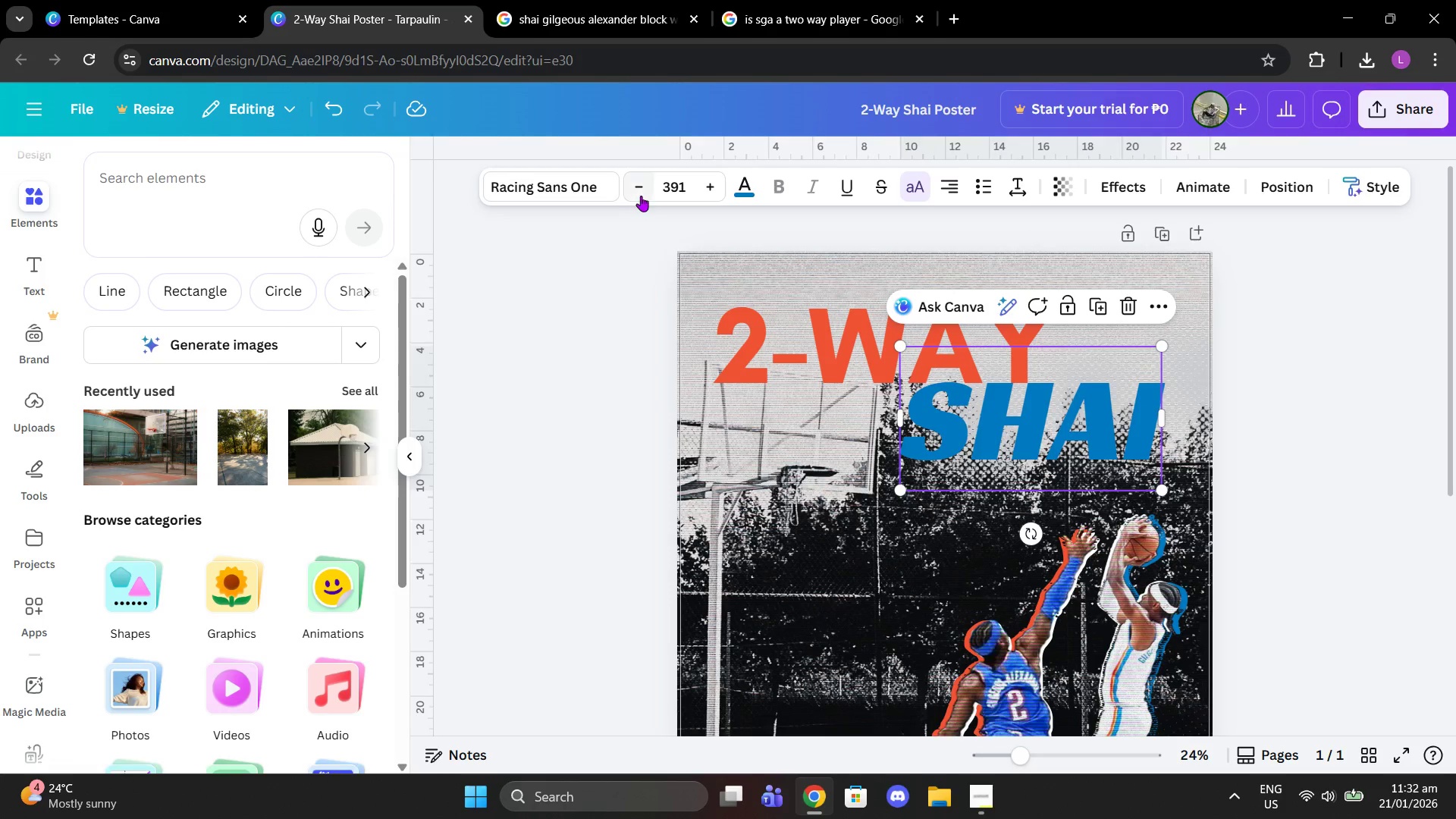 
double_click([641, 196])
 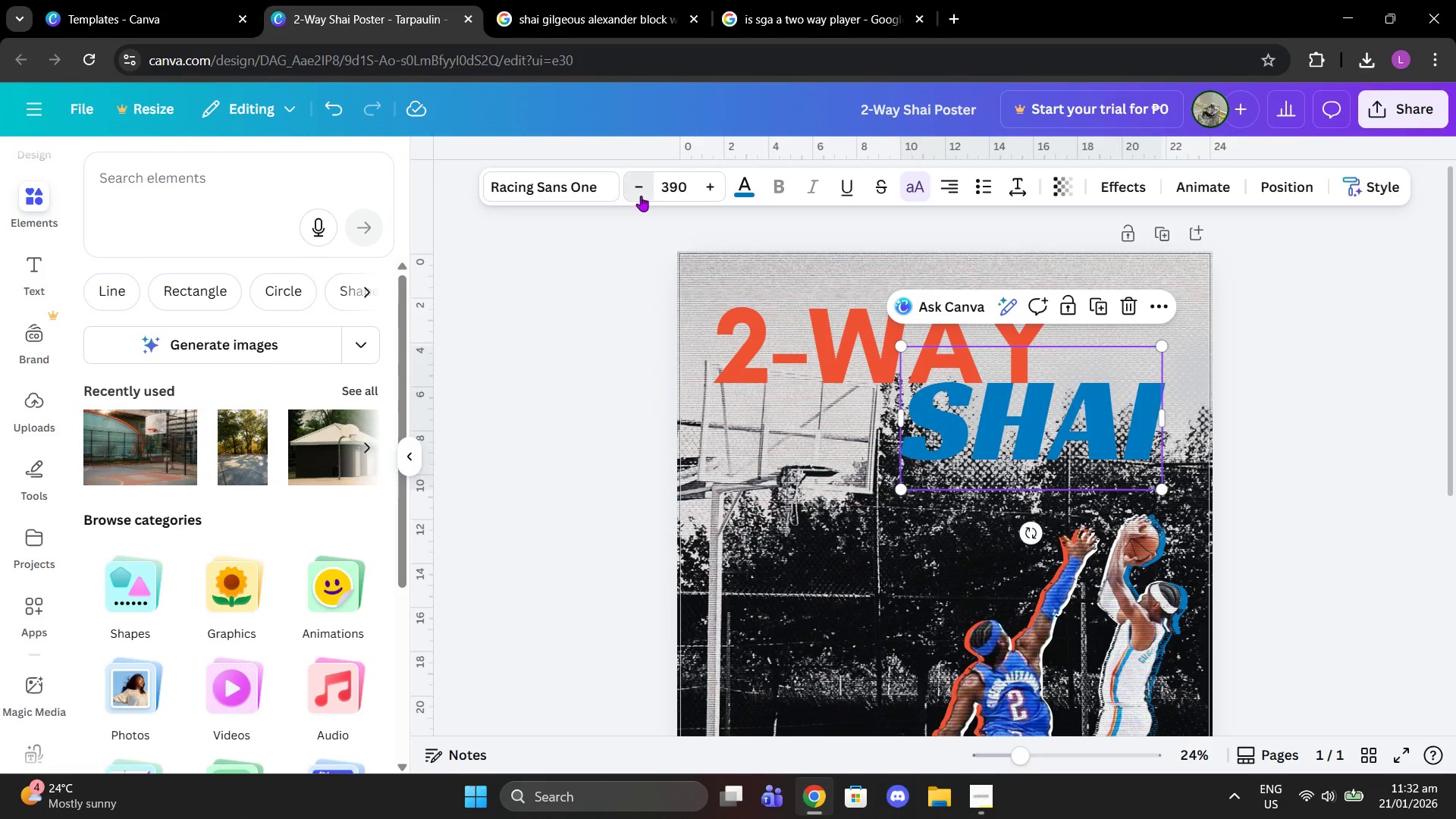 
triple_click([641, 196])
 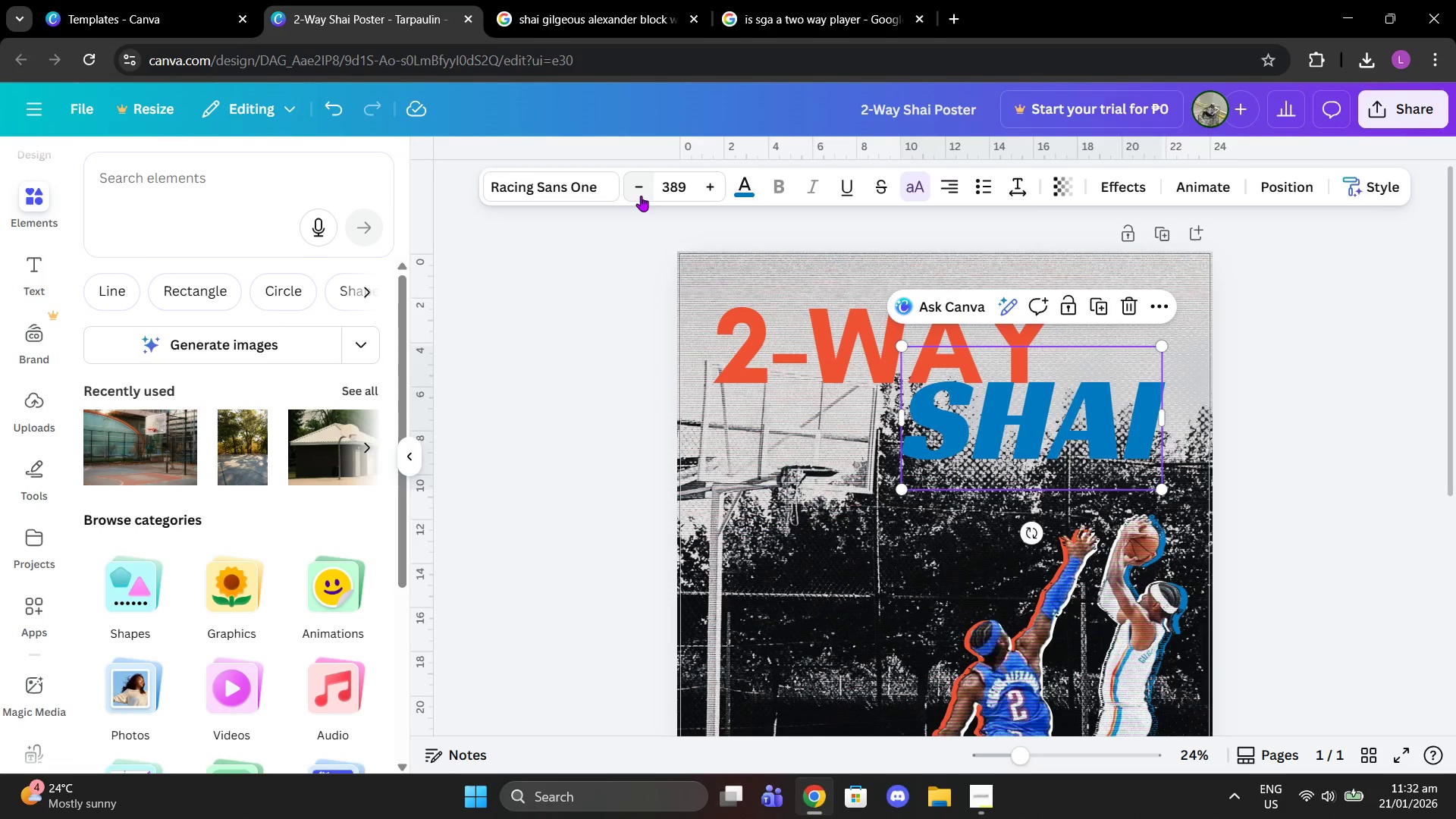 
triple_click([641, 196])
 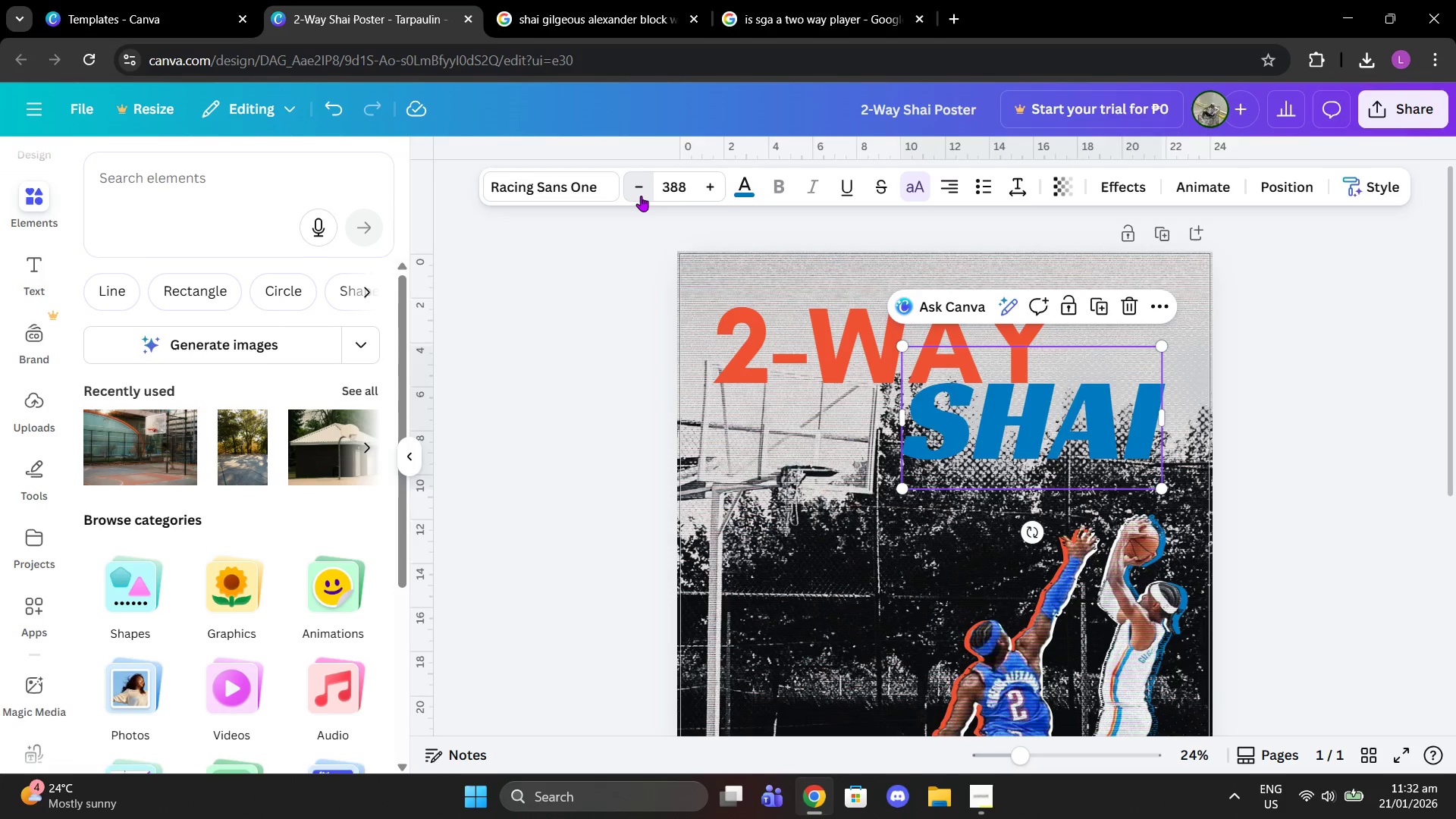 
triple_click([641, 196])
 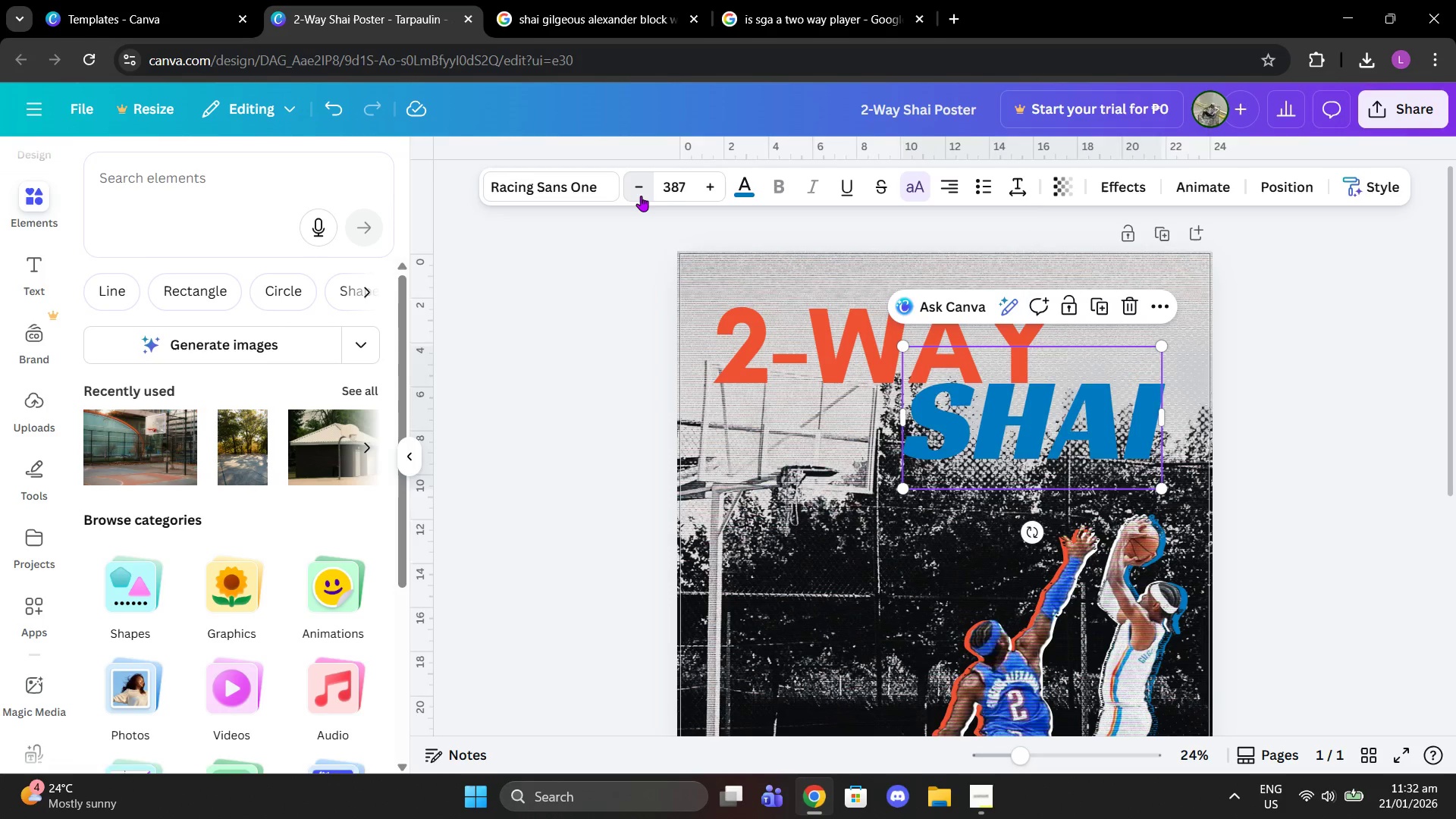 
triple_click([641, 196])
 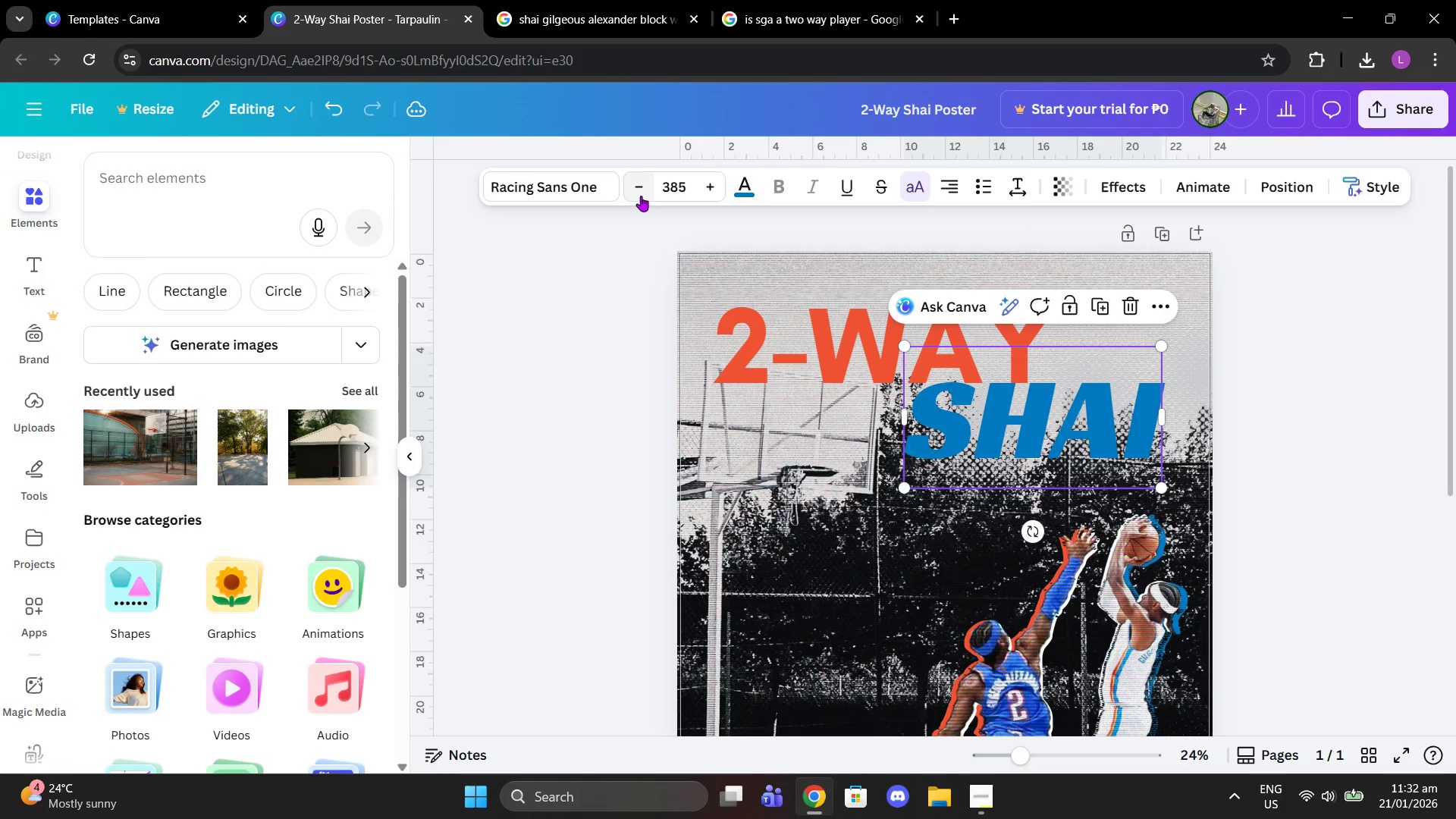 
double_click([641, 196])
 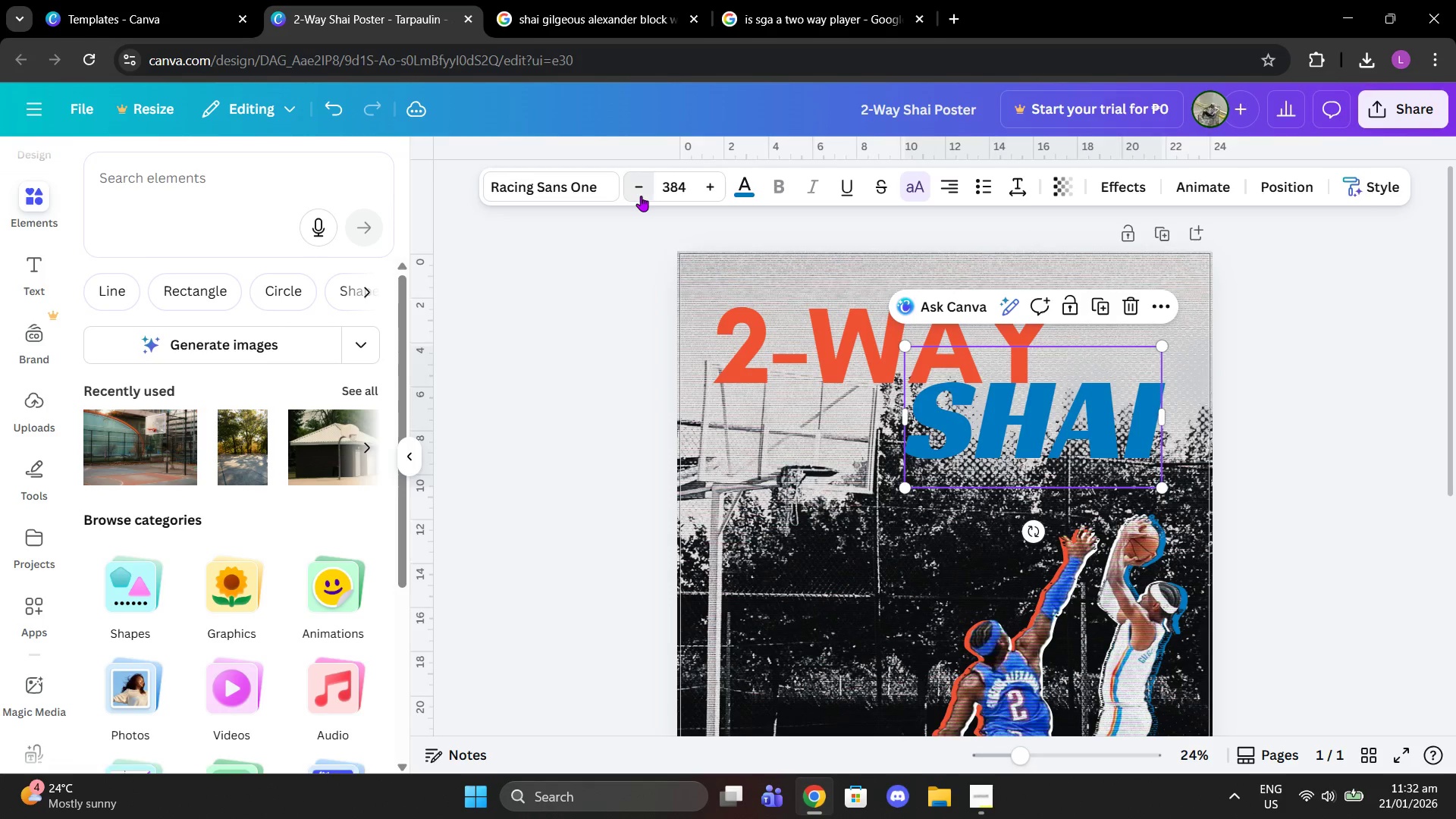 
triple_click([641, 196])
 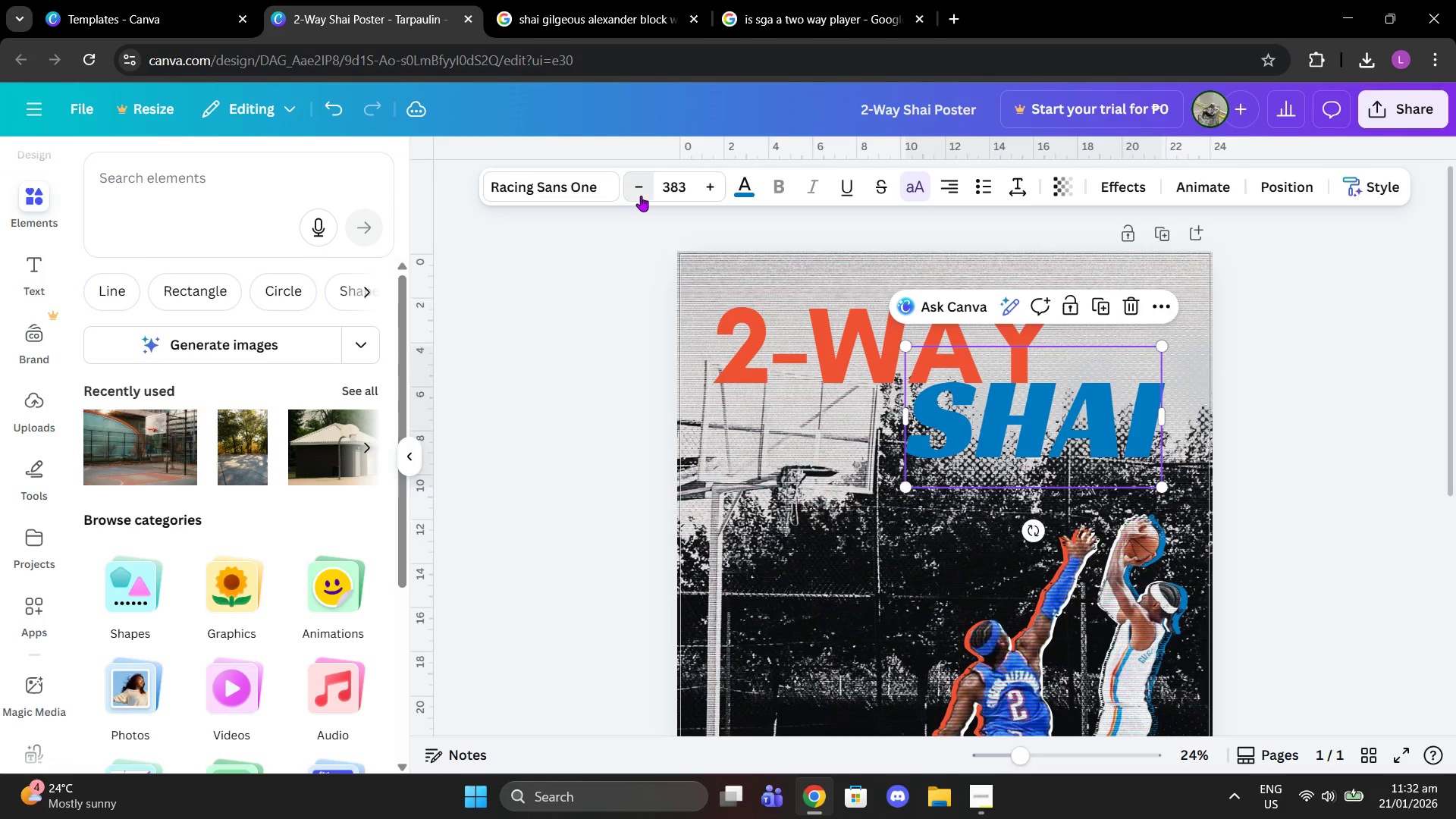 
triple_click([641, 196])
 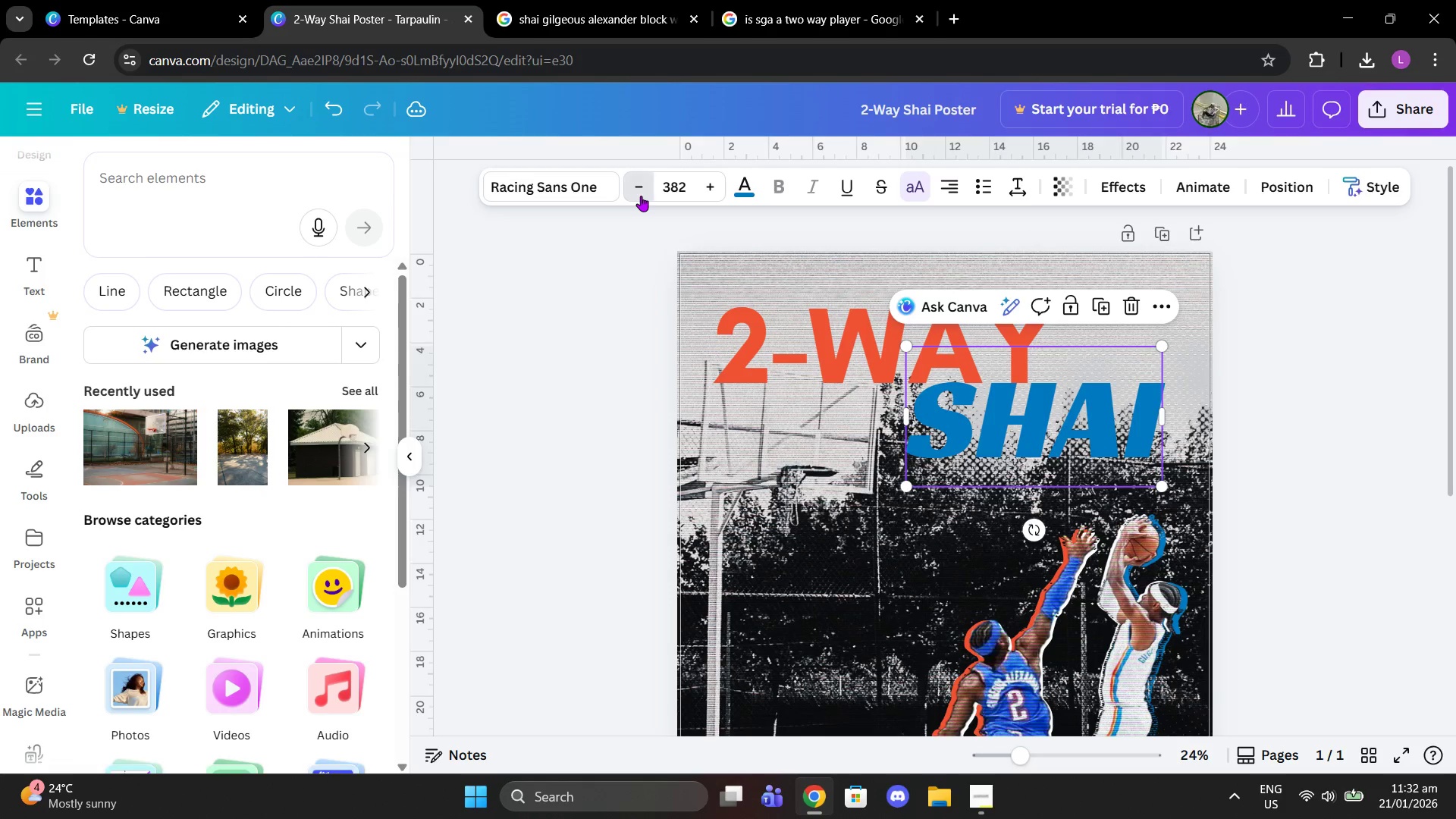 
triple_click([641, 196])
 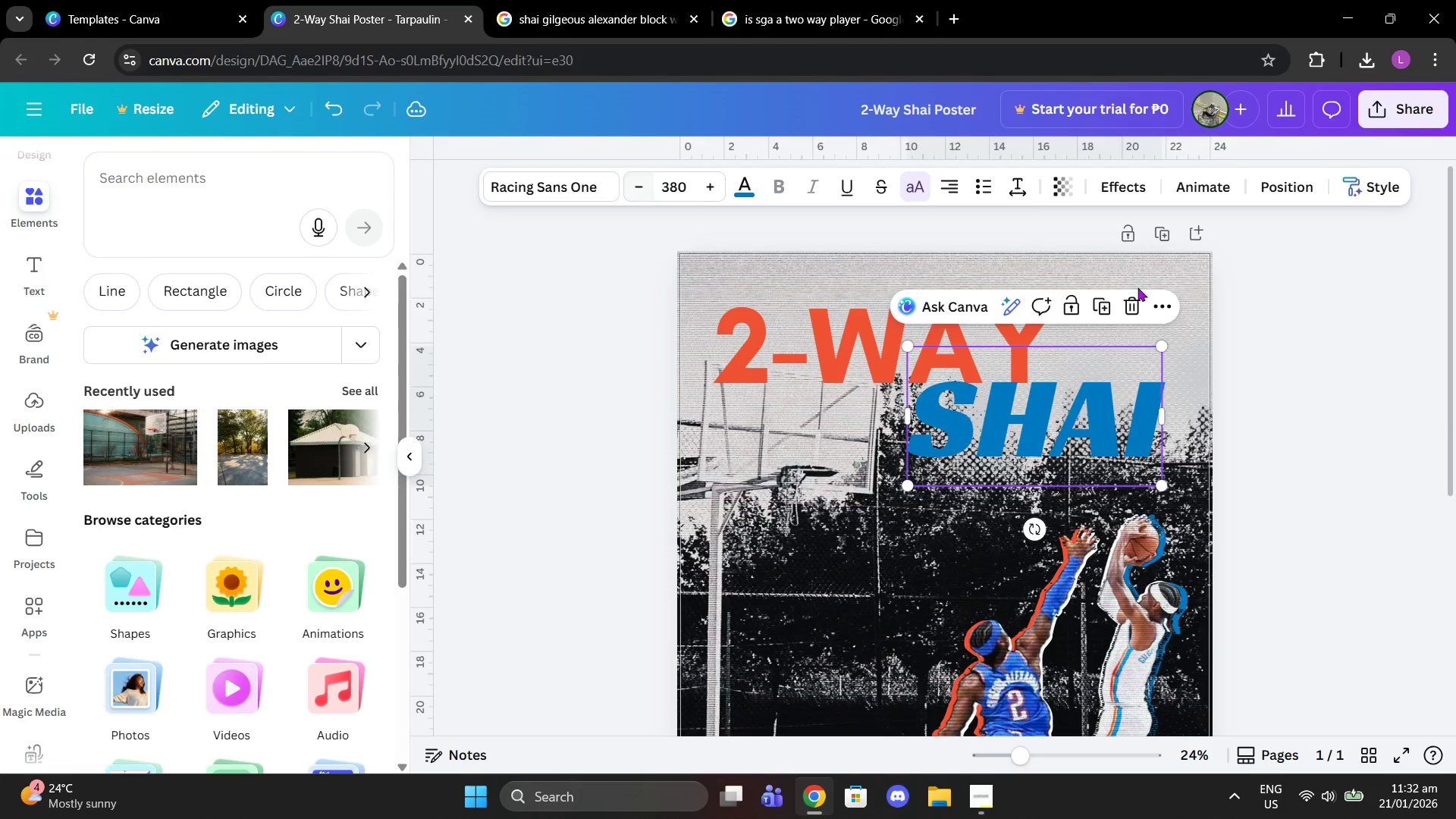 
left_click([1455, 412])
 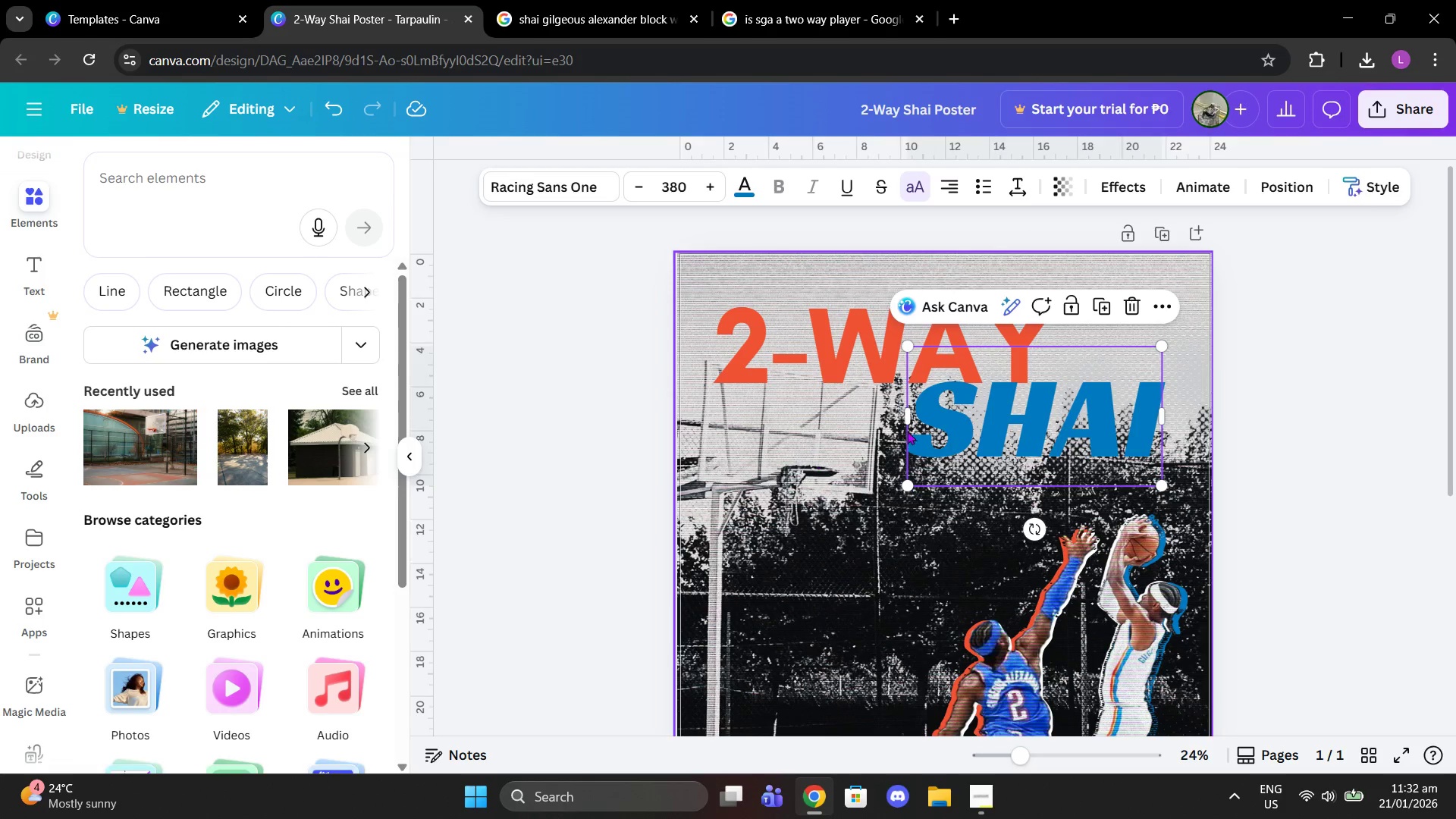 
left_click([1218, 398])
 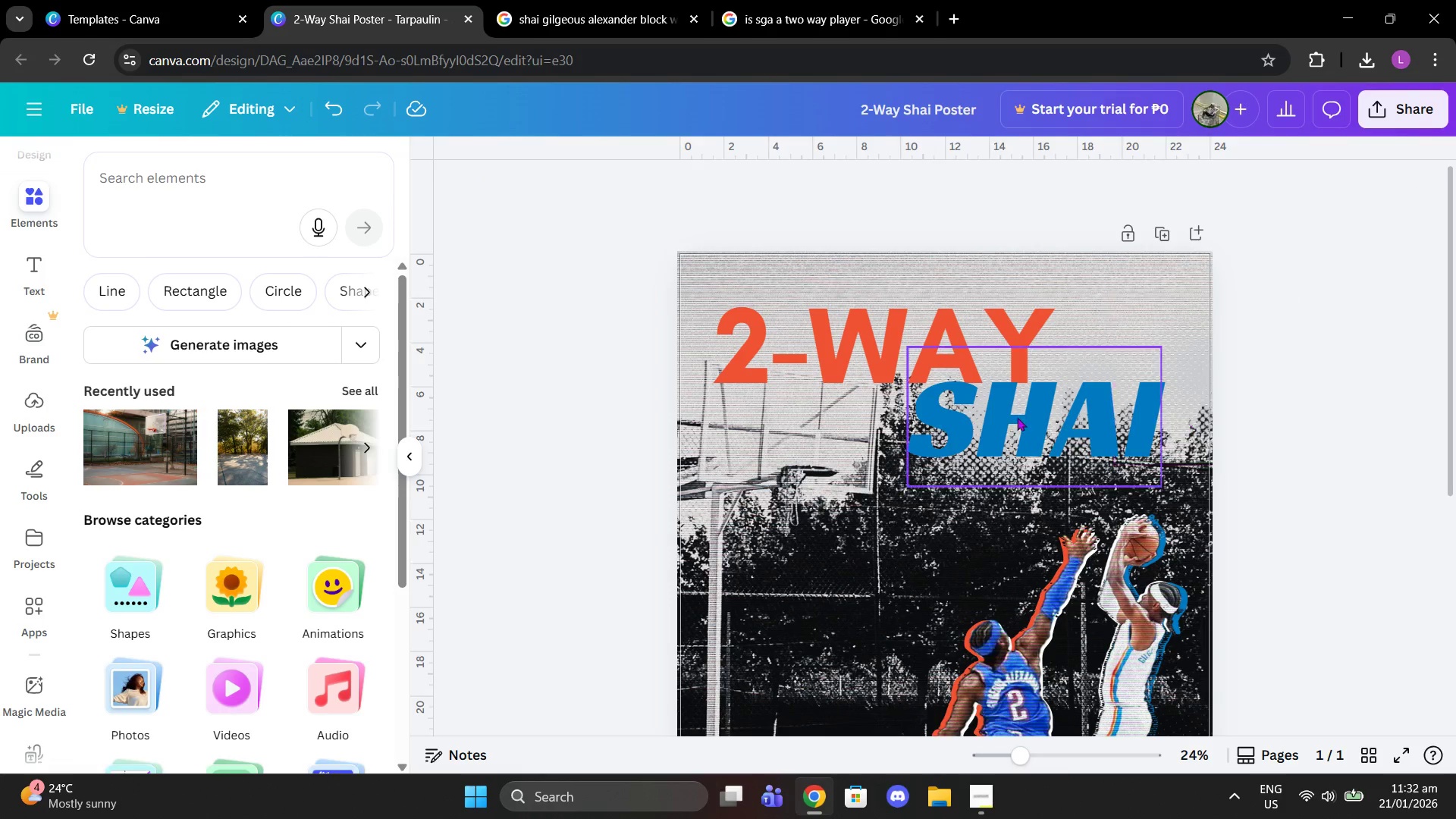 
left_click_drag(start_coordinate=[996, 417], to_coordinate=[1011, 421])
 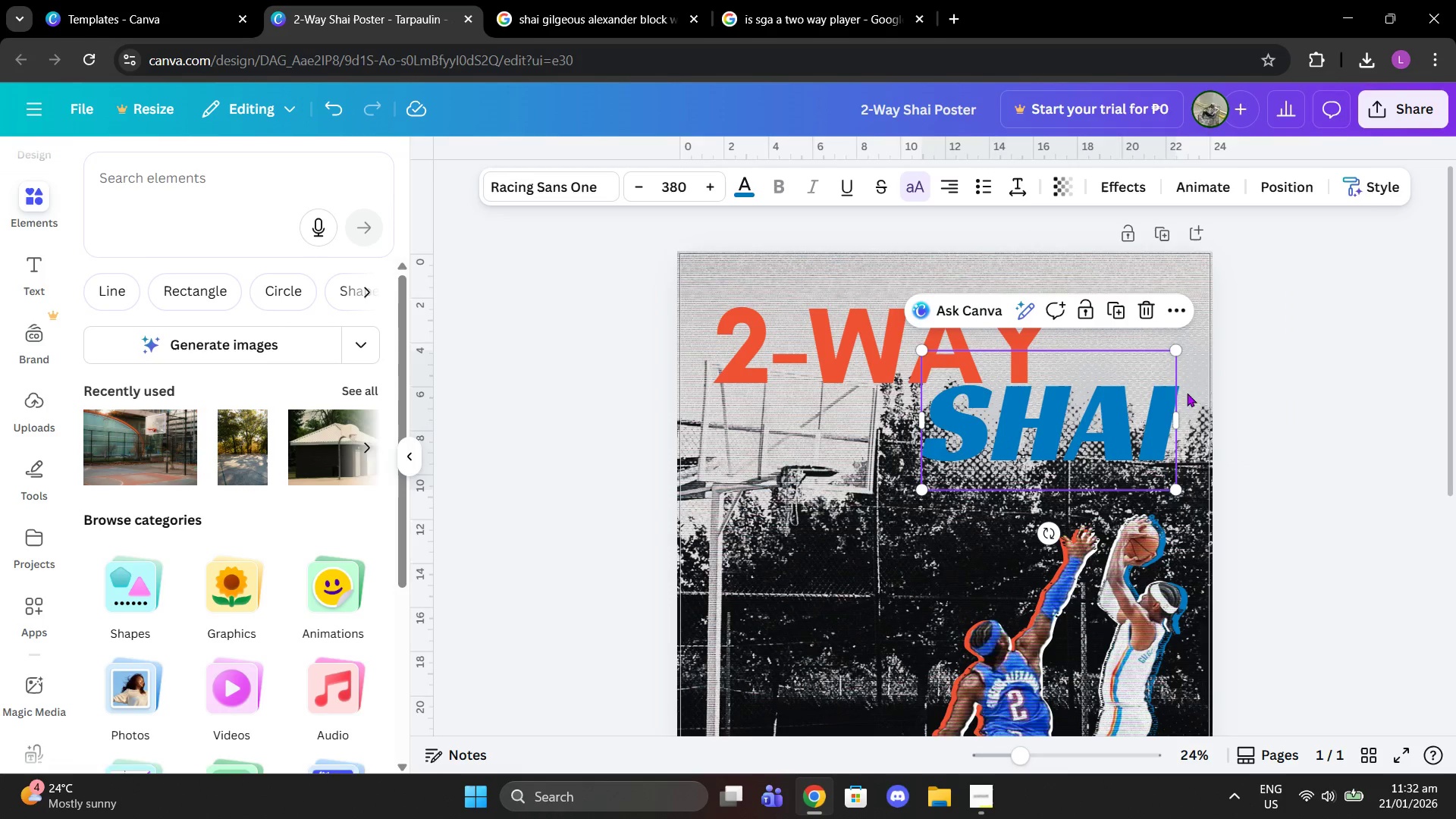 
left_click_drag(start_coordinate=[1097, 420], to_coordinate=[1090, 420])
 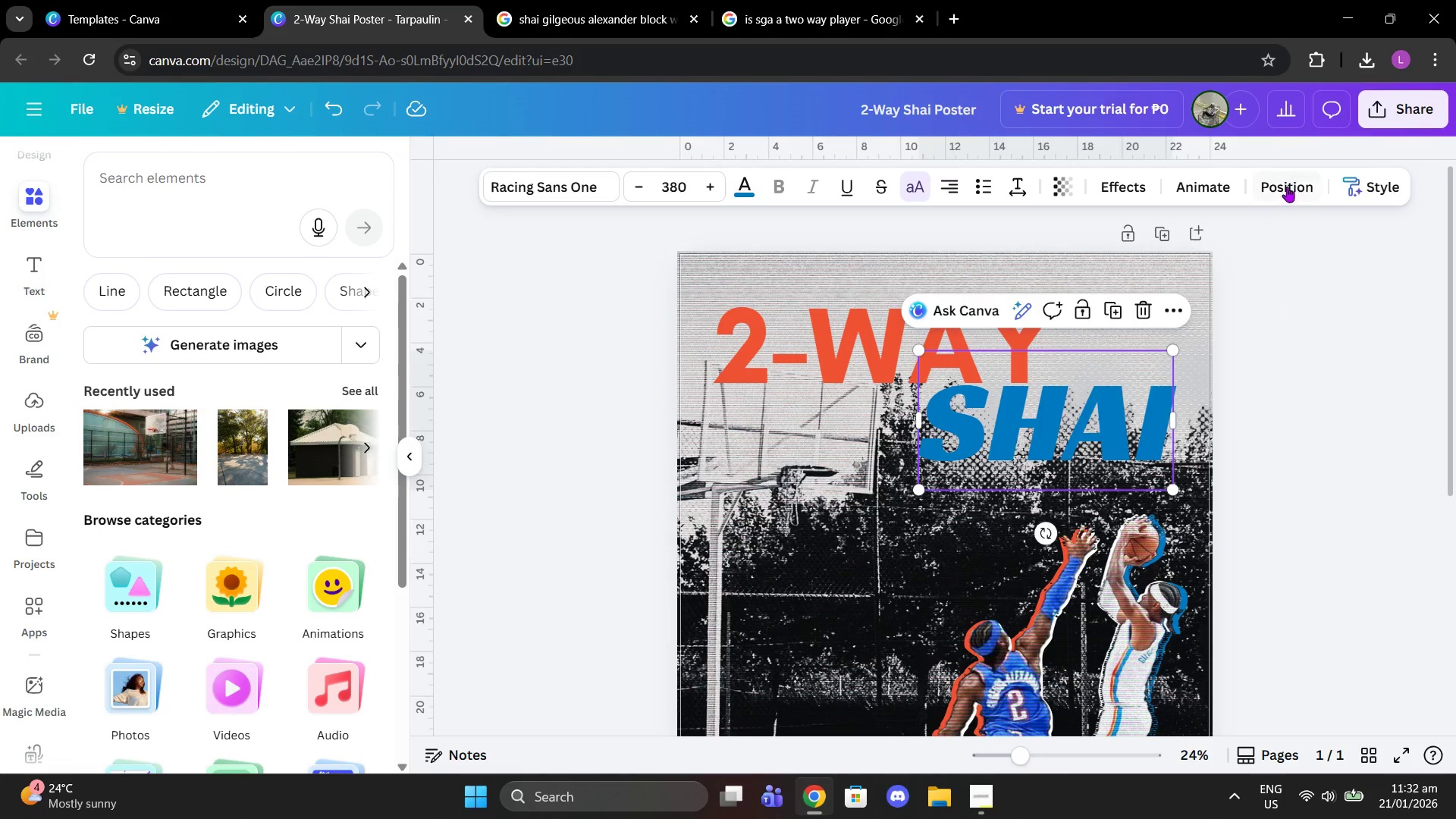 
left_click([1287, 187])
 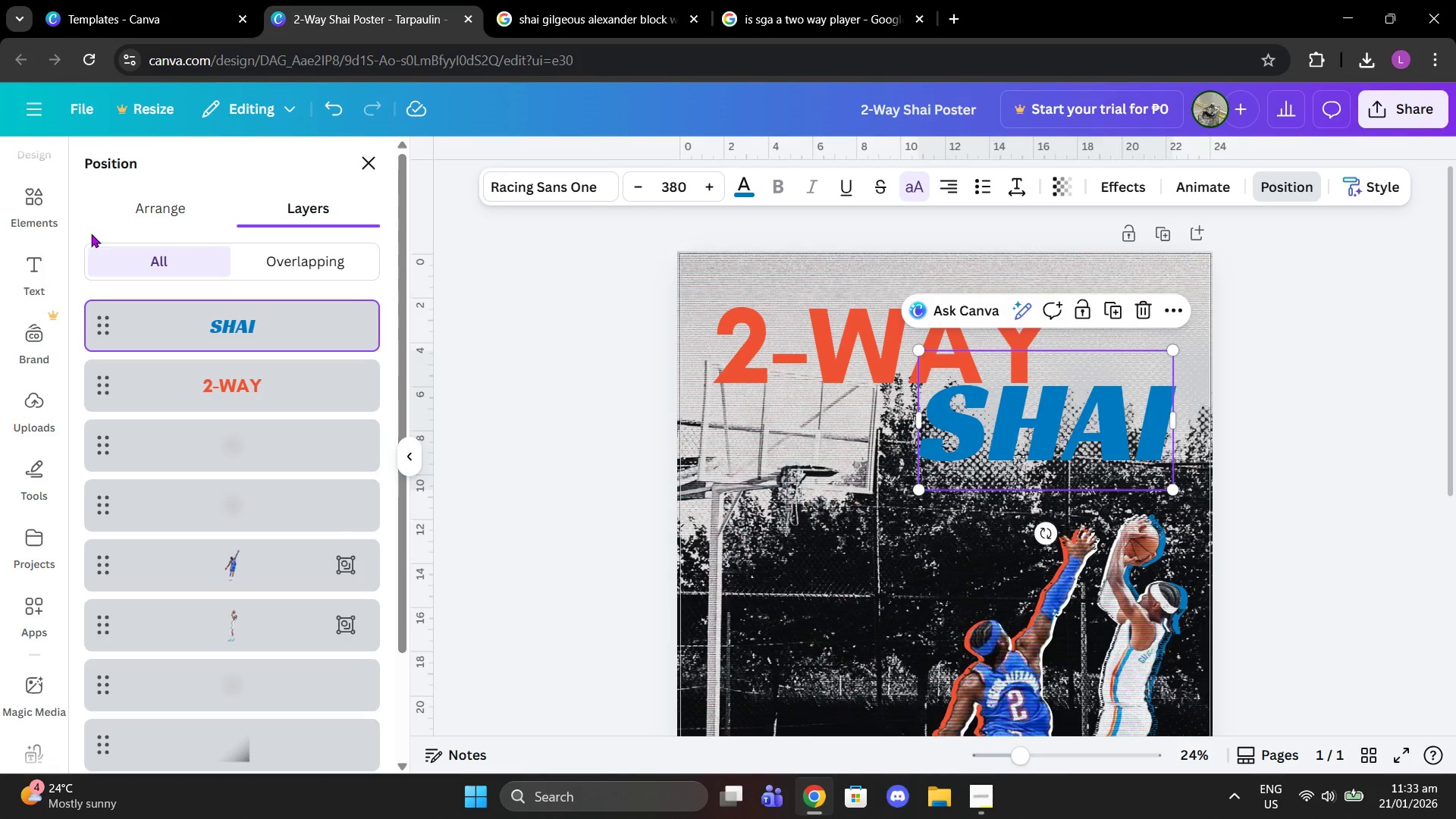 
left_click([275, 447])
 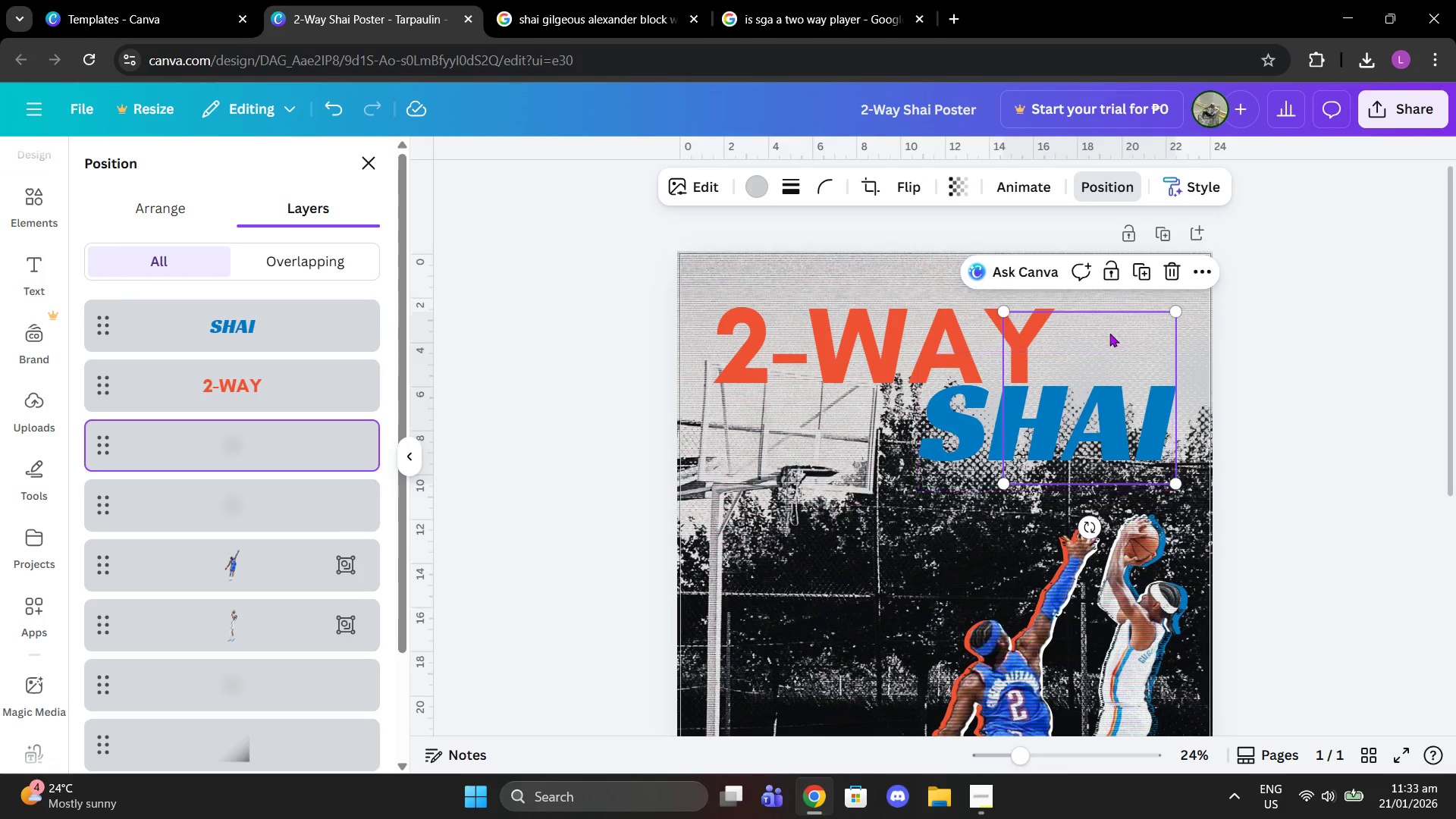 
left_click_drag(start_coordinate=[1108, 332], to_coordinate=[1117, 352])
 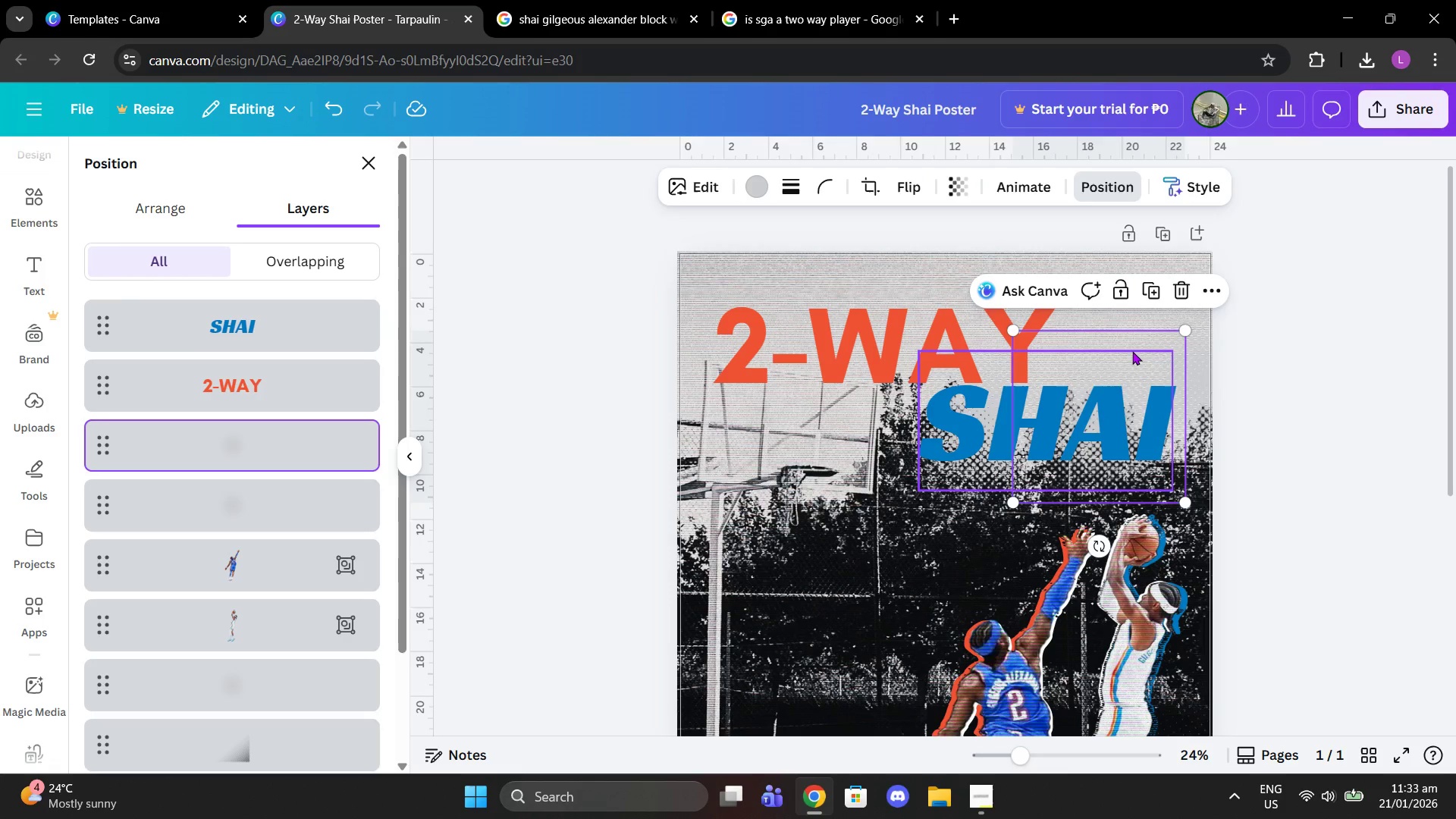 
left_click_drag(start_coordinate=[1132, 351], to_coordinate=[1130, 364])
 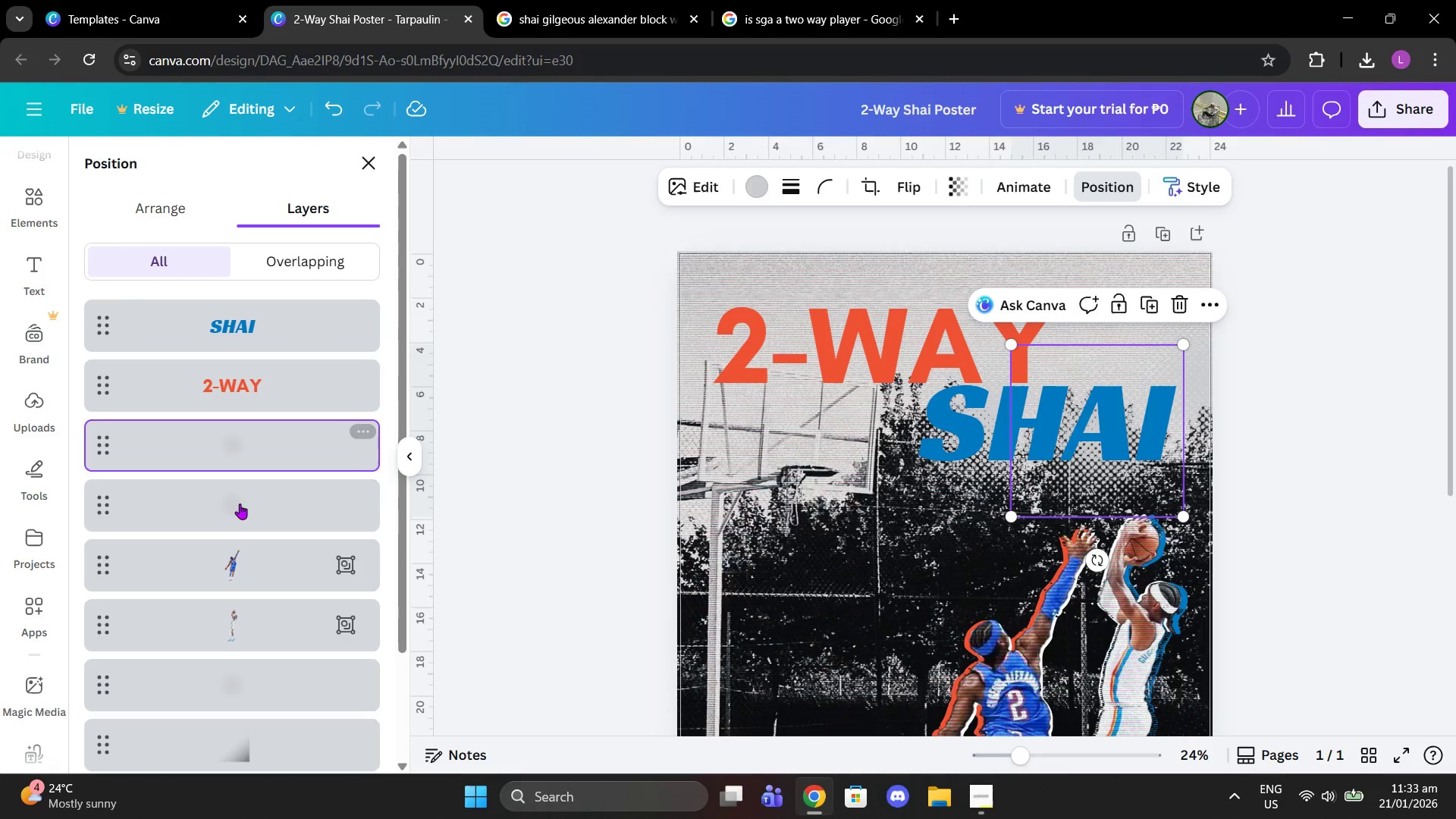 
left_click([242, 507])
 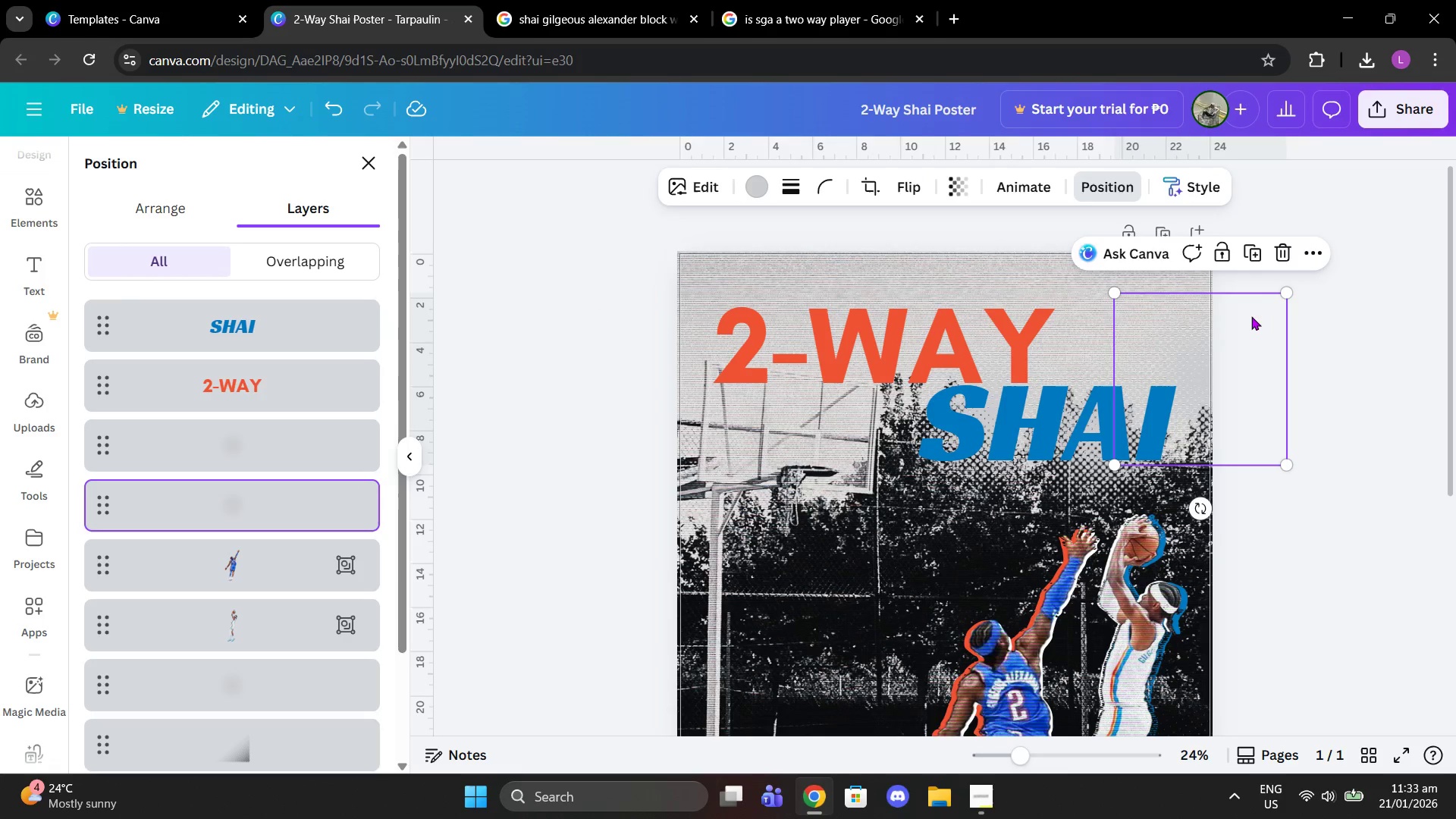 
left_click_drag(start_coordinate=[1242, 322], to_coordinate=[1235, 352])
 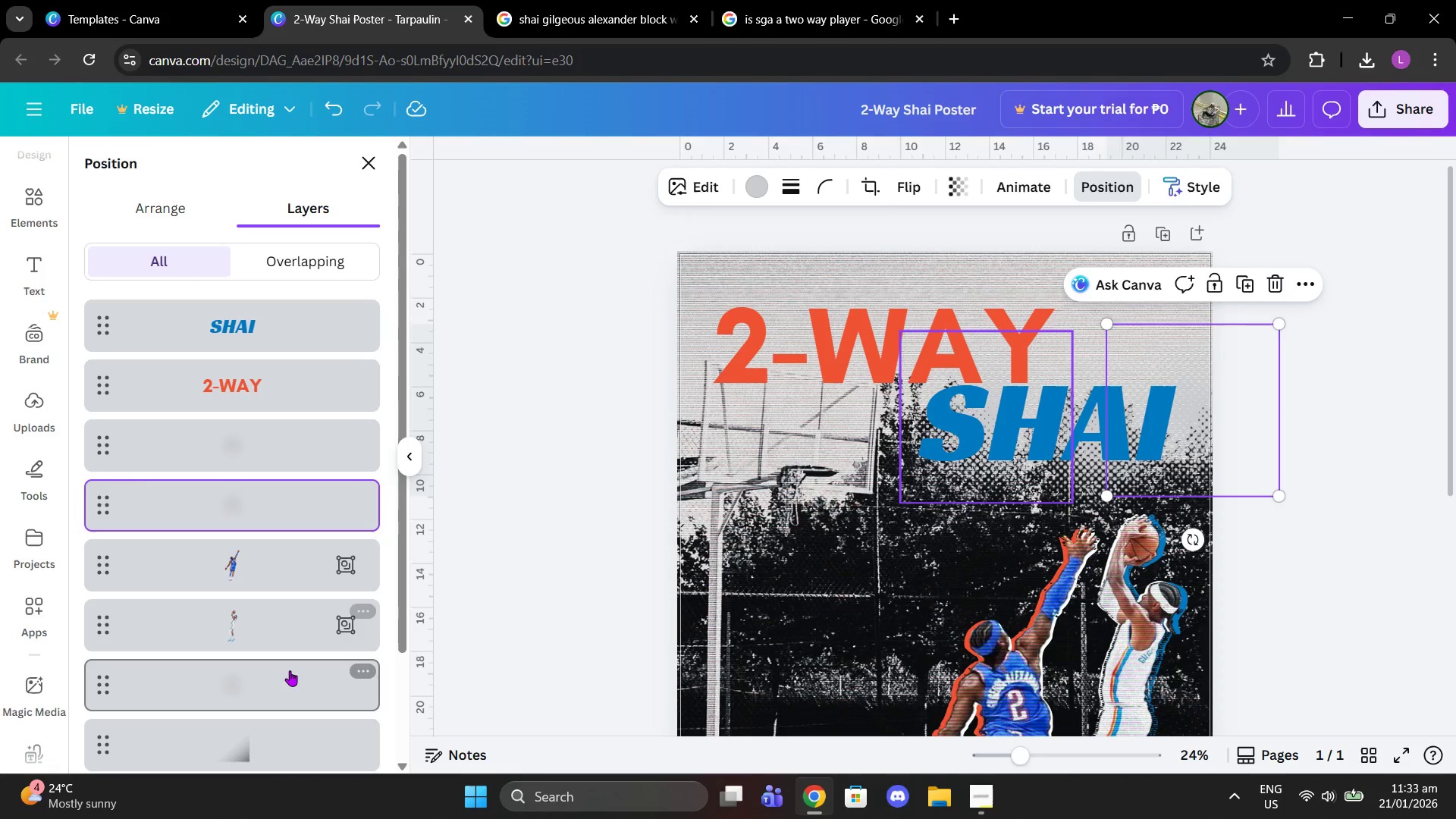 
left_click([290, 670])
 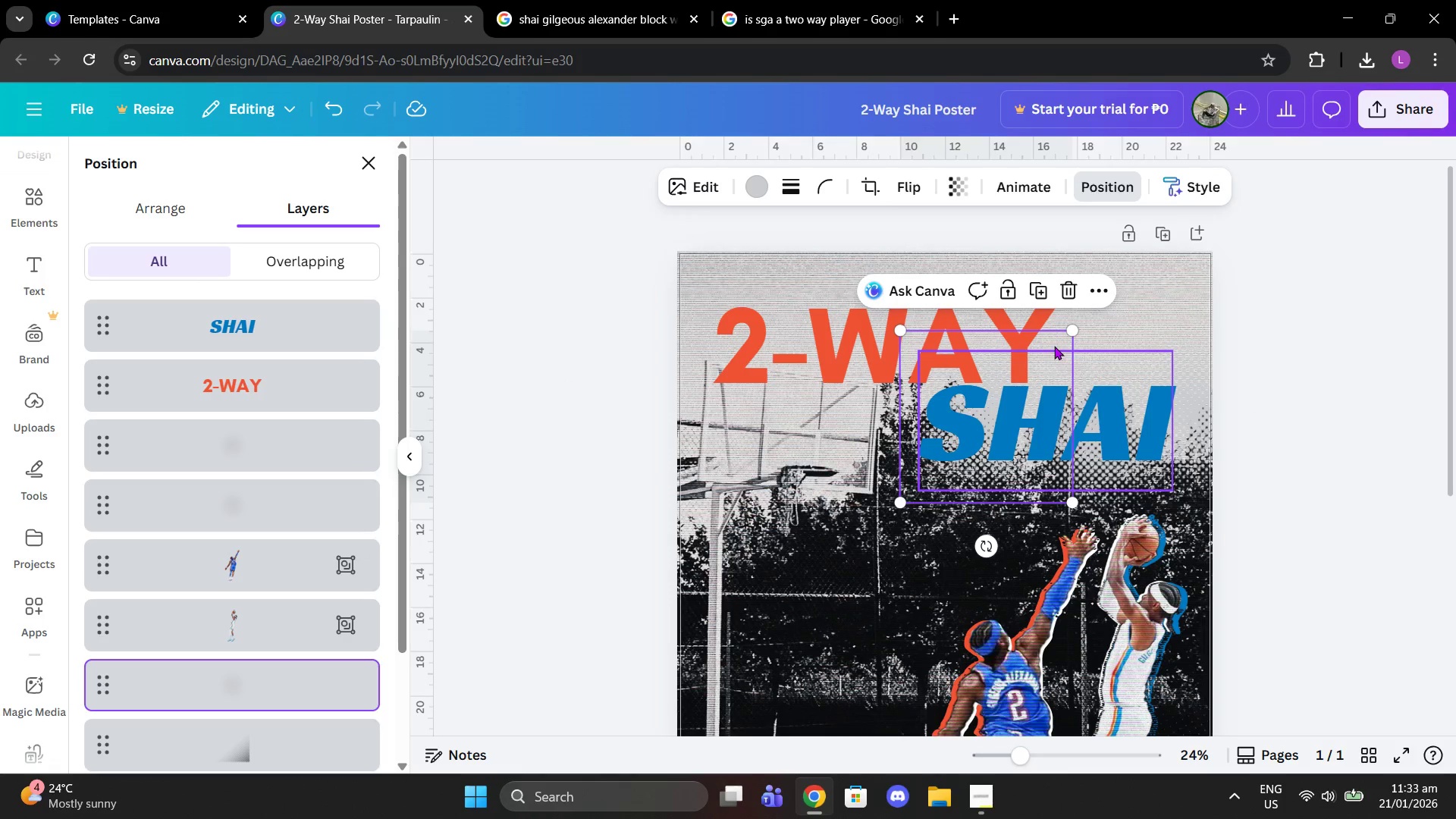 
left_click_drag(start_coordinate=[1056, 340], to_coordinate=[1038, 346])
 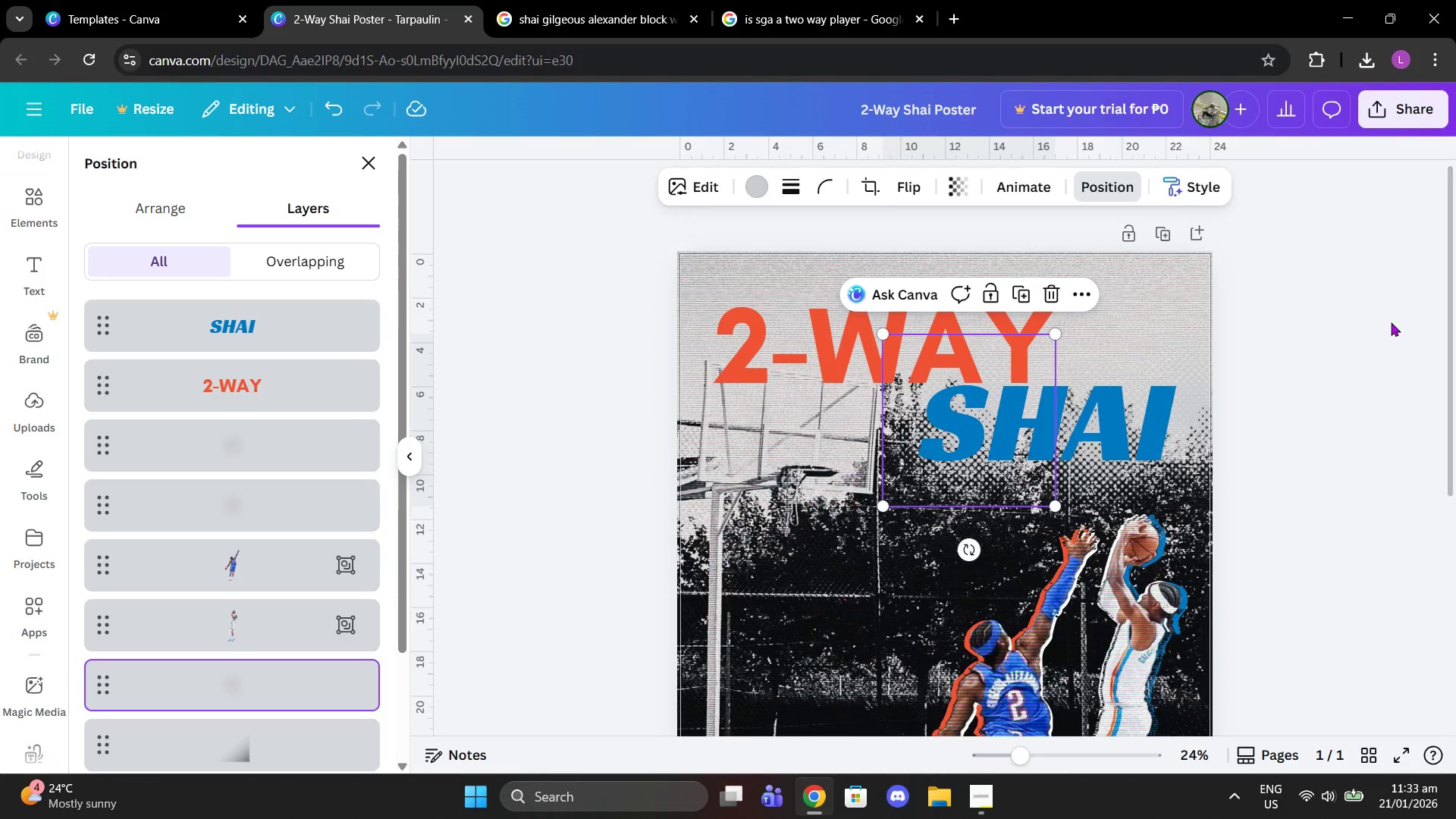 
double_click([1389, 322])
 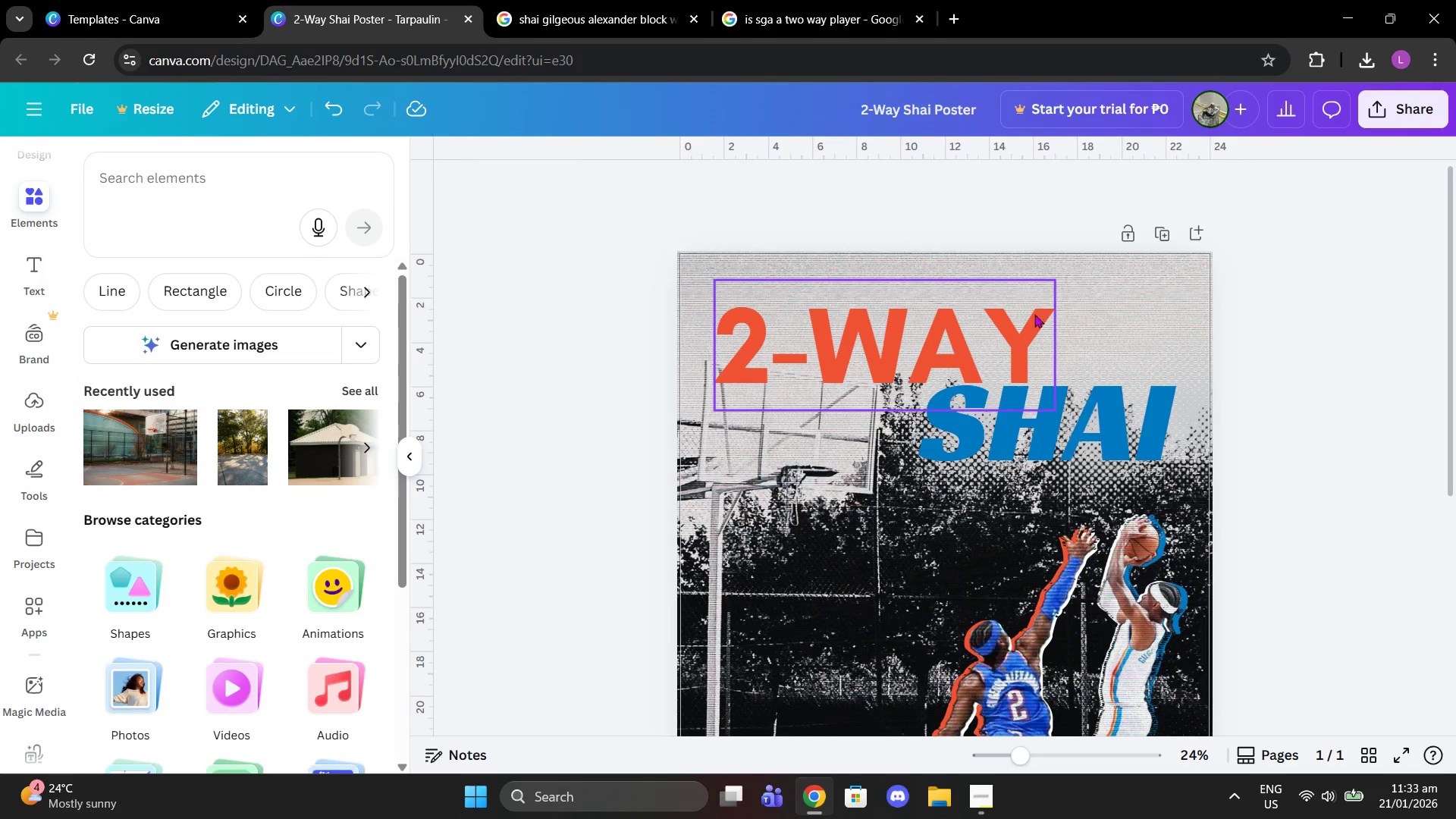 
left_click_drag(start_coordinate=[1028, 319], to_coordinate=[1034, 312])
 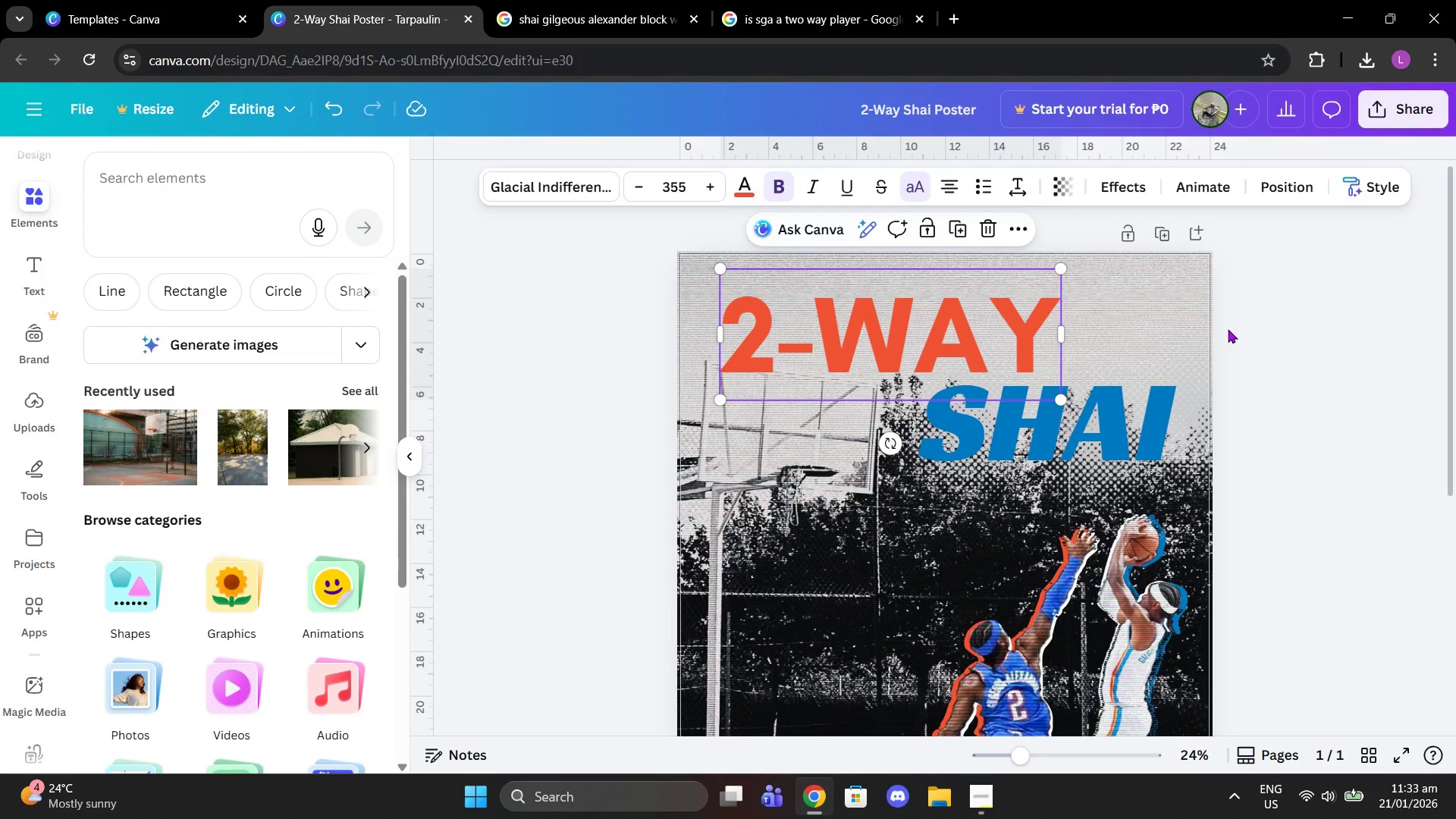 
scroll: coordinate [1228, 329], scroll_direction: down, amount: 1.0
 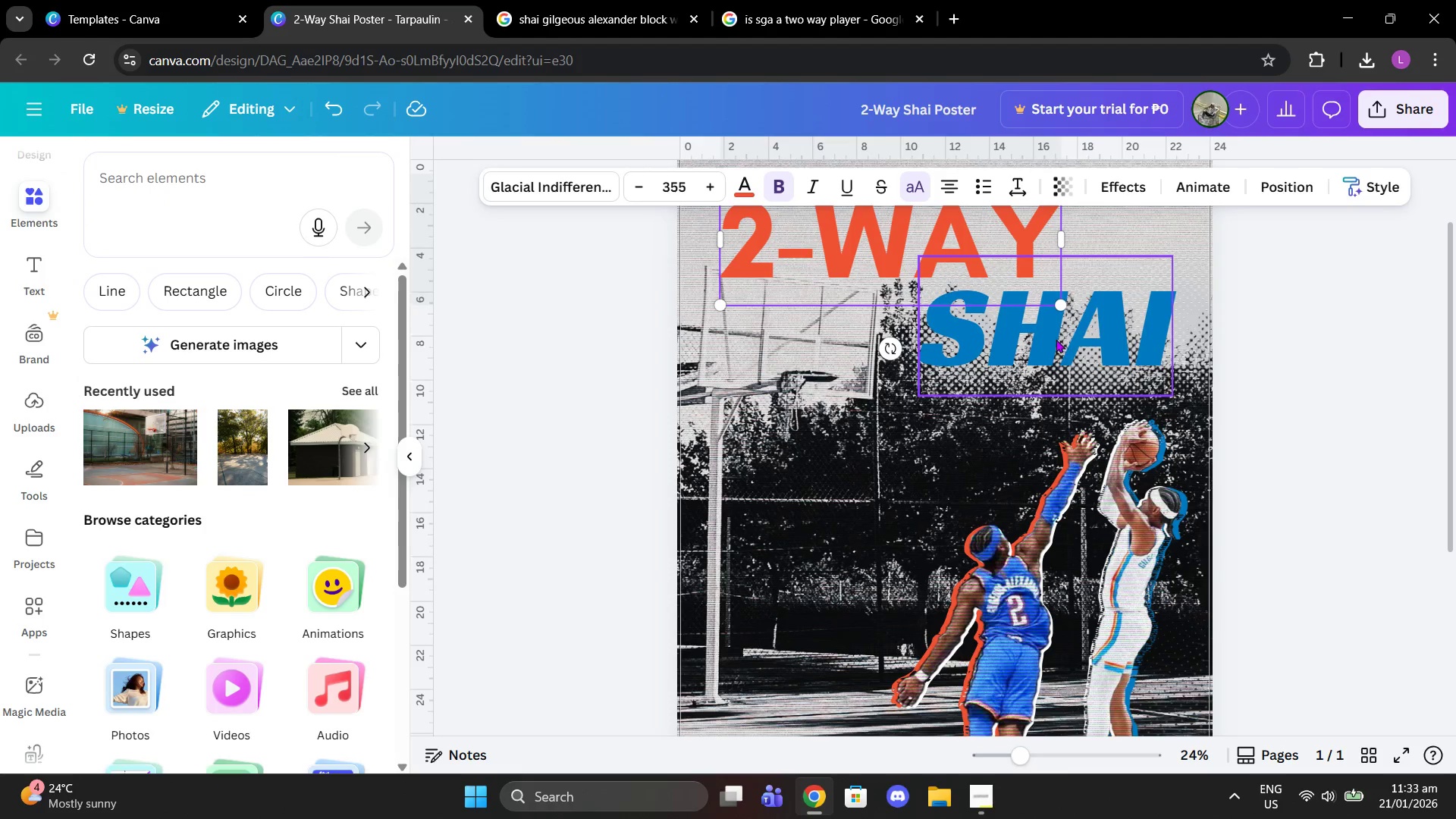 
left_click_drag(start_coordinate=[1056, 339], to_coordinate=[1056, 328])
 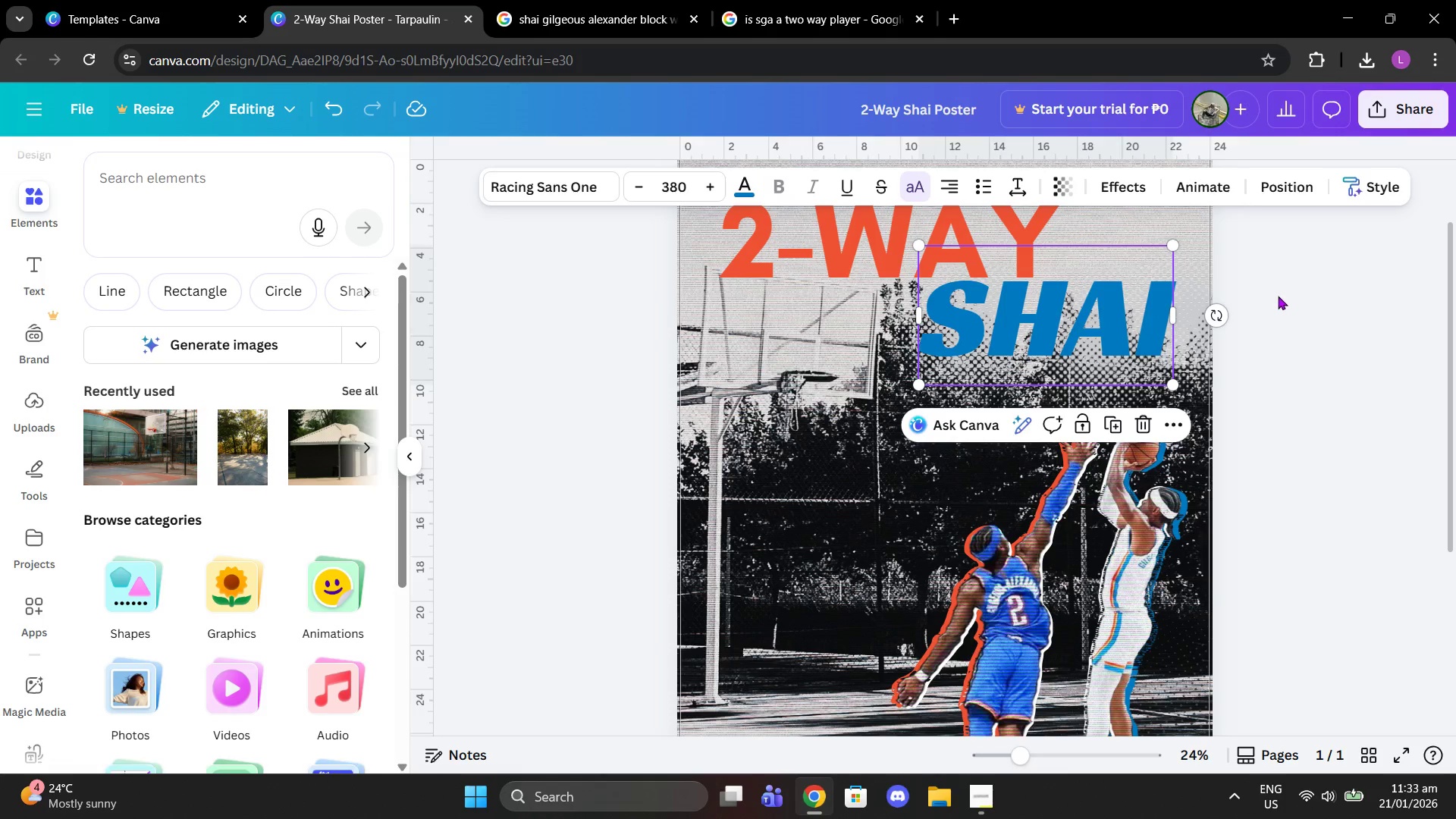 
left_click([1331, 318])
 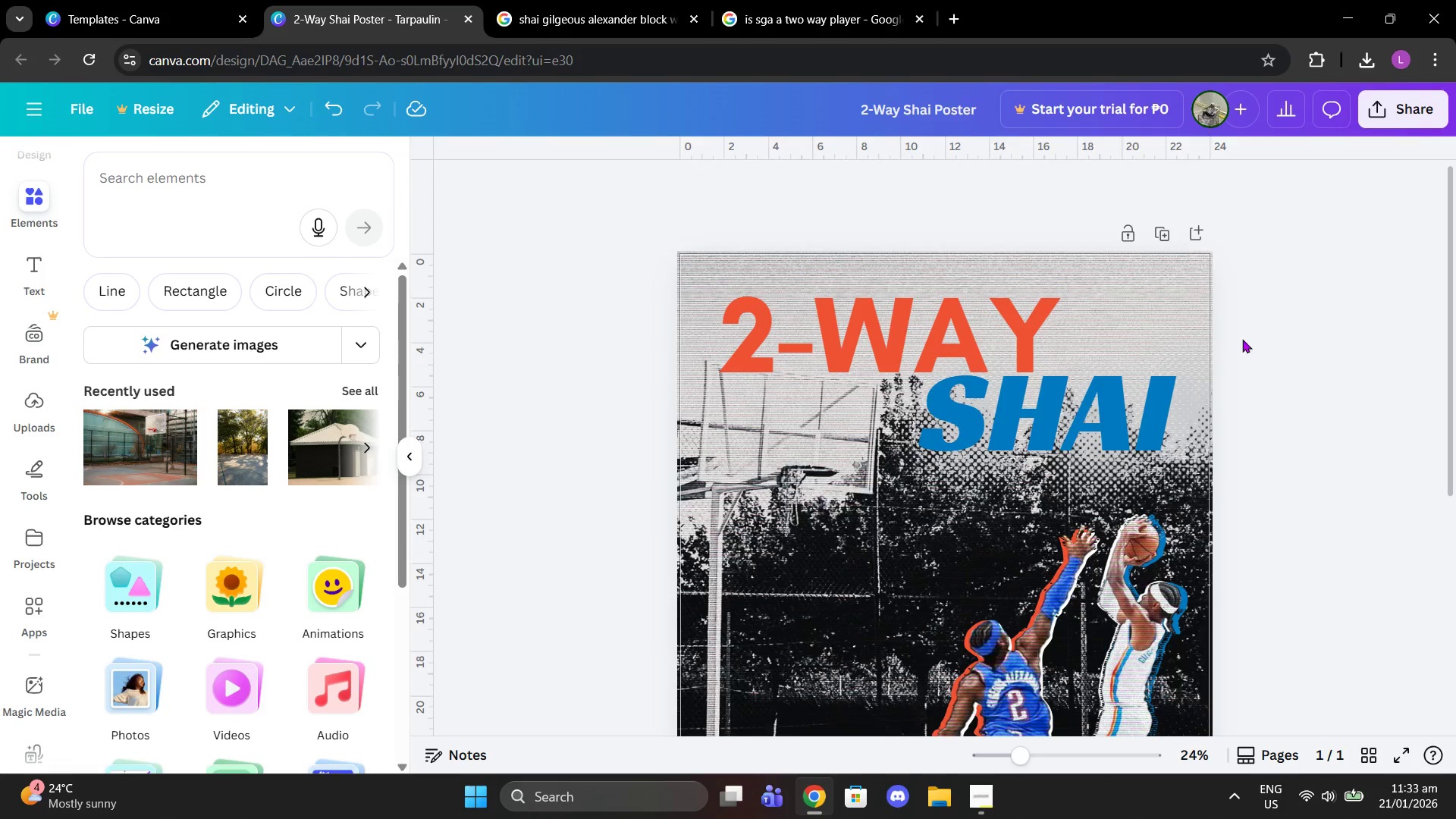 
scroll: coordinate [1288, 296], scroll_direction: up, amount: 2.0
 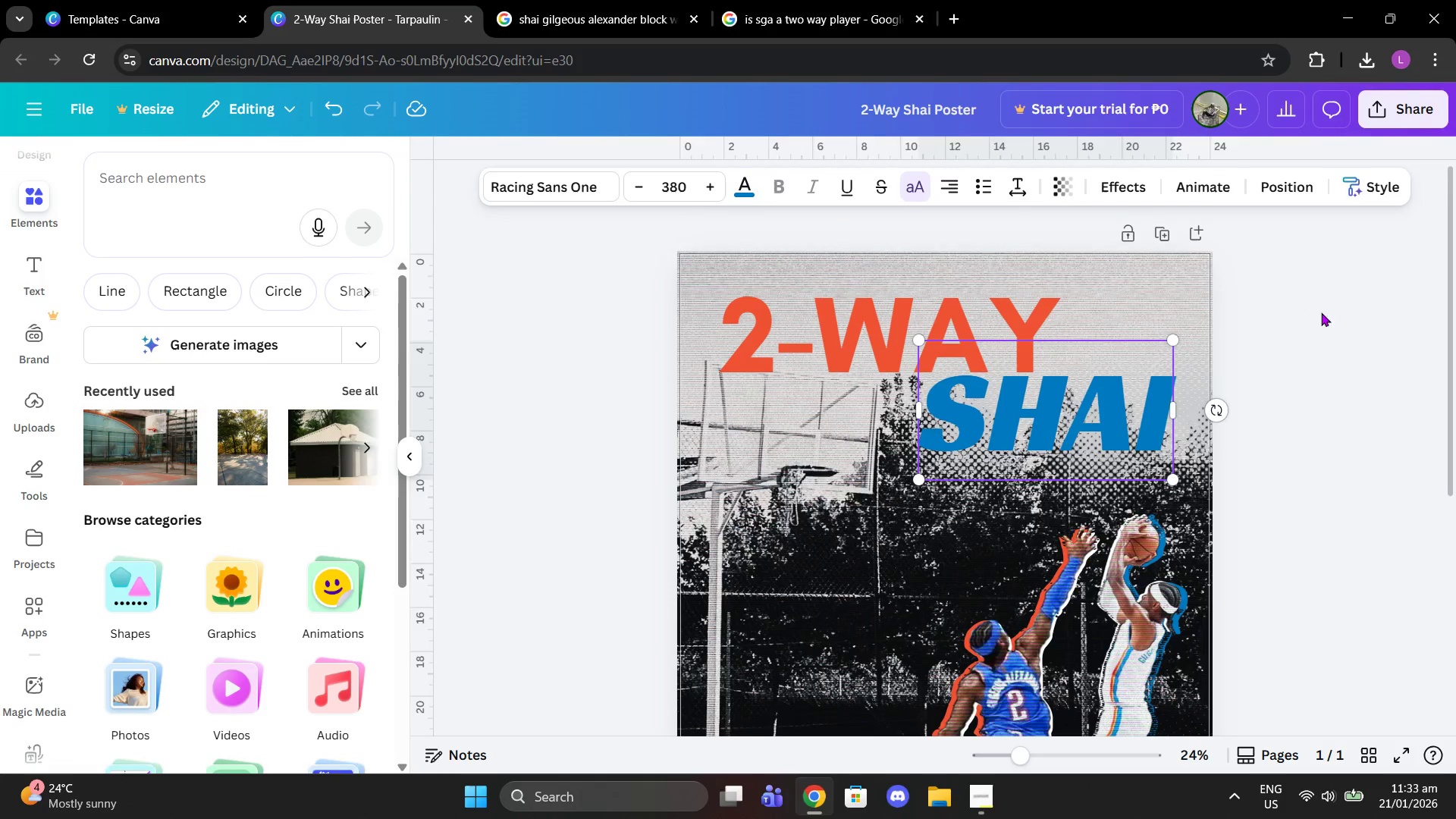 
left_click([1057, 381])
 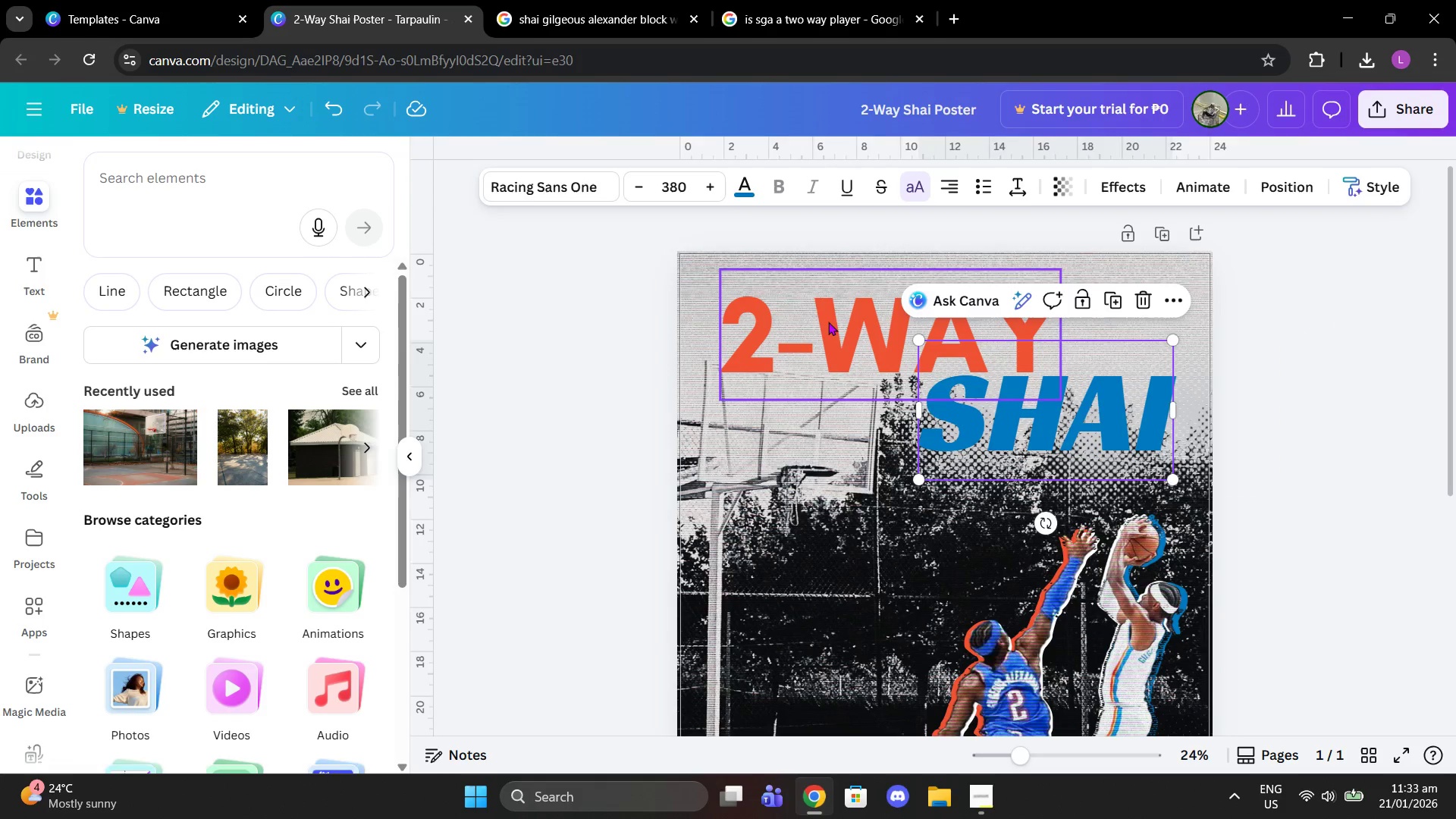 
left_click([796, 333])
 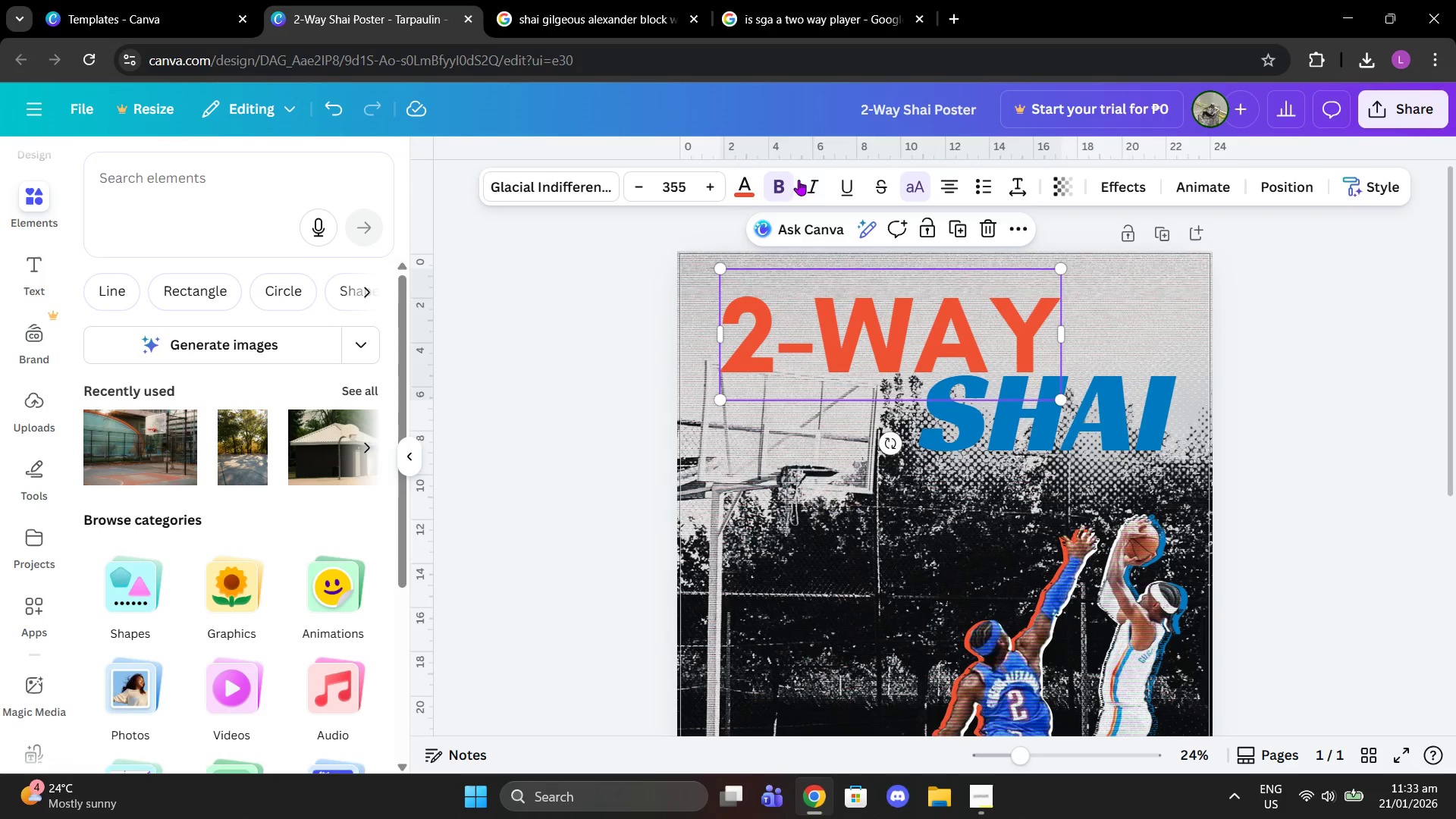 
left_click([813, 175])
 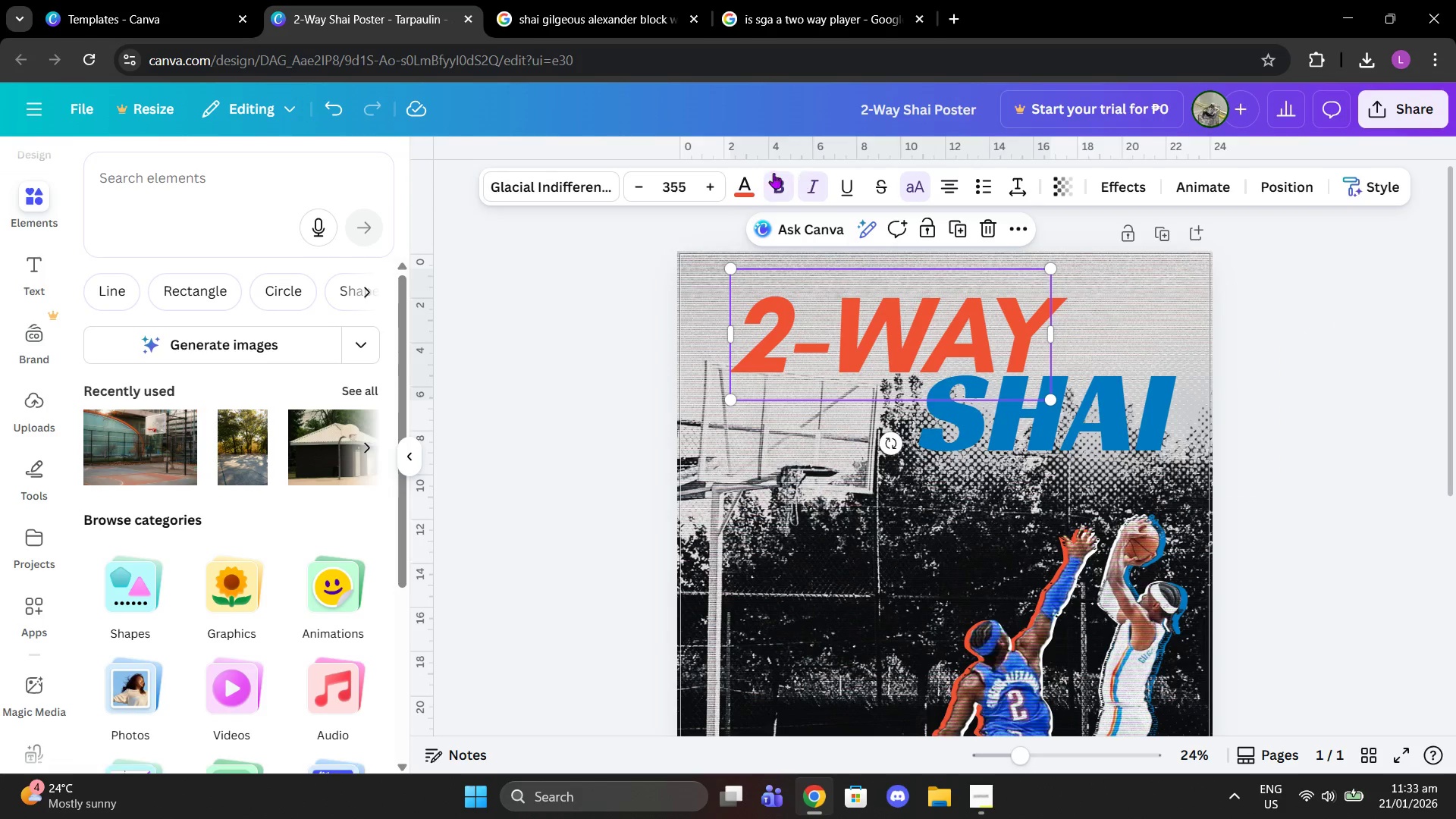 
left_click([764, 174])
 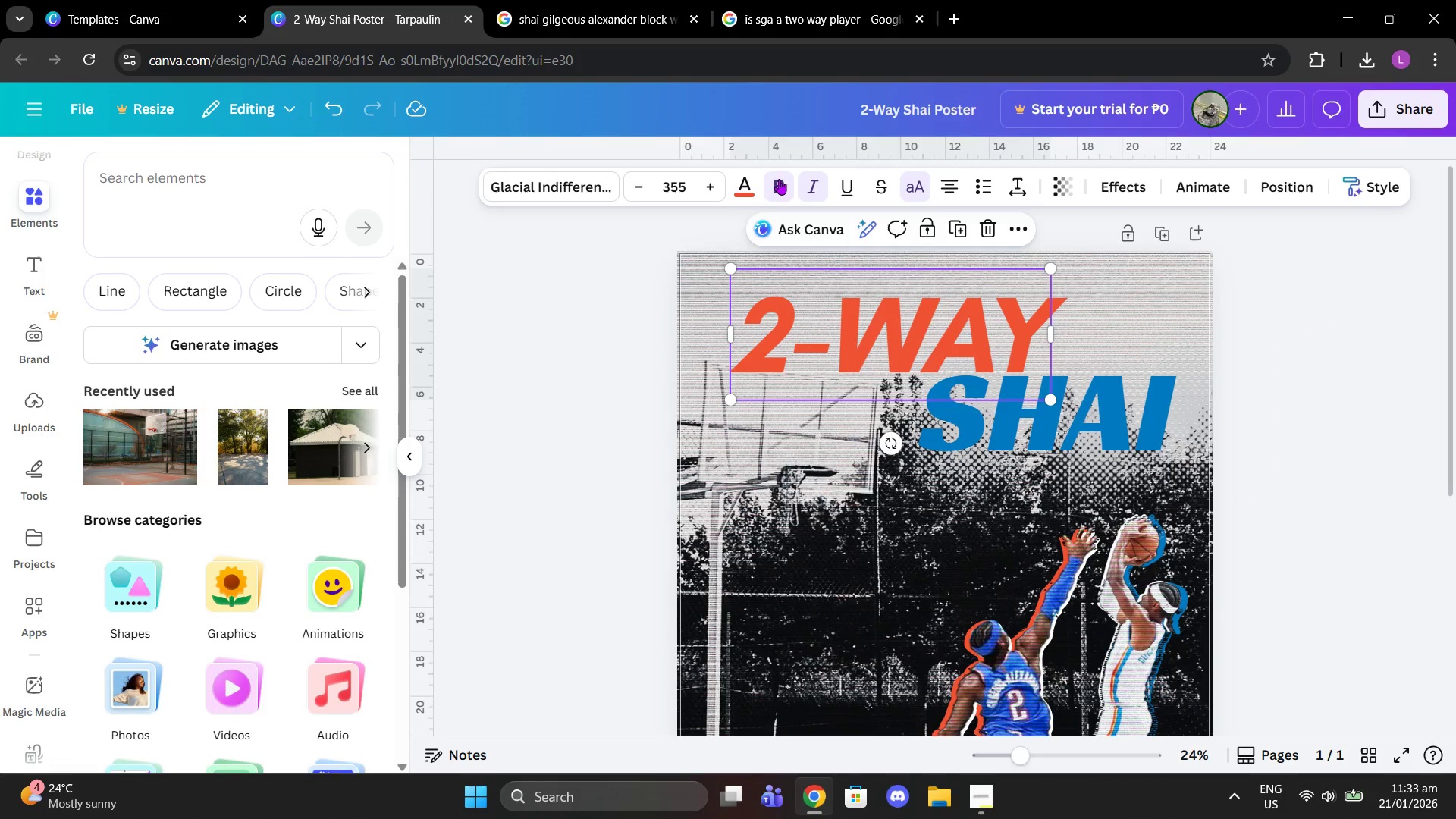 
left_click([783, 180])
 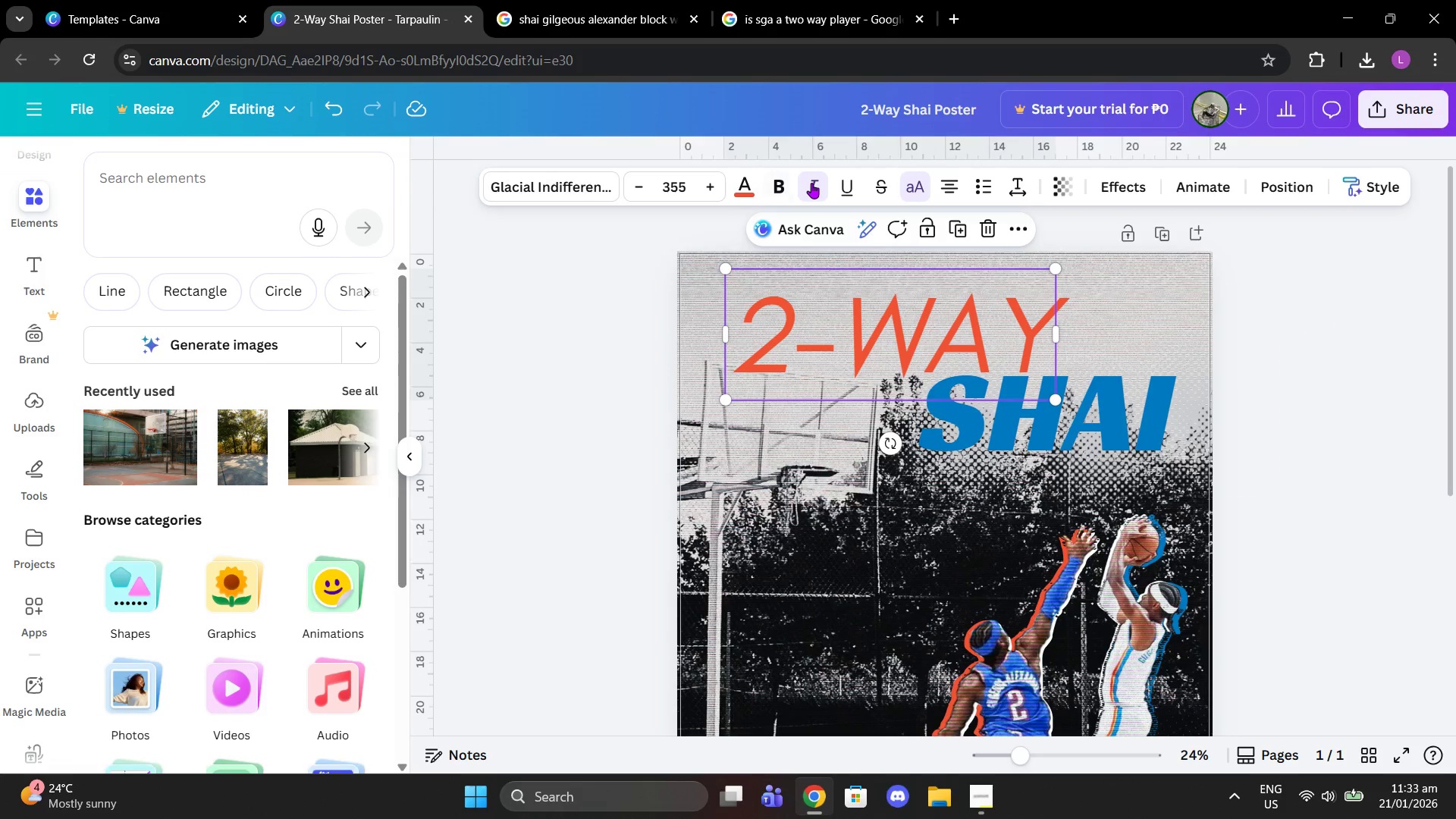 
left_click([811, 183])
 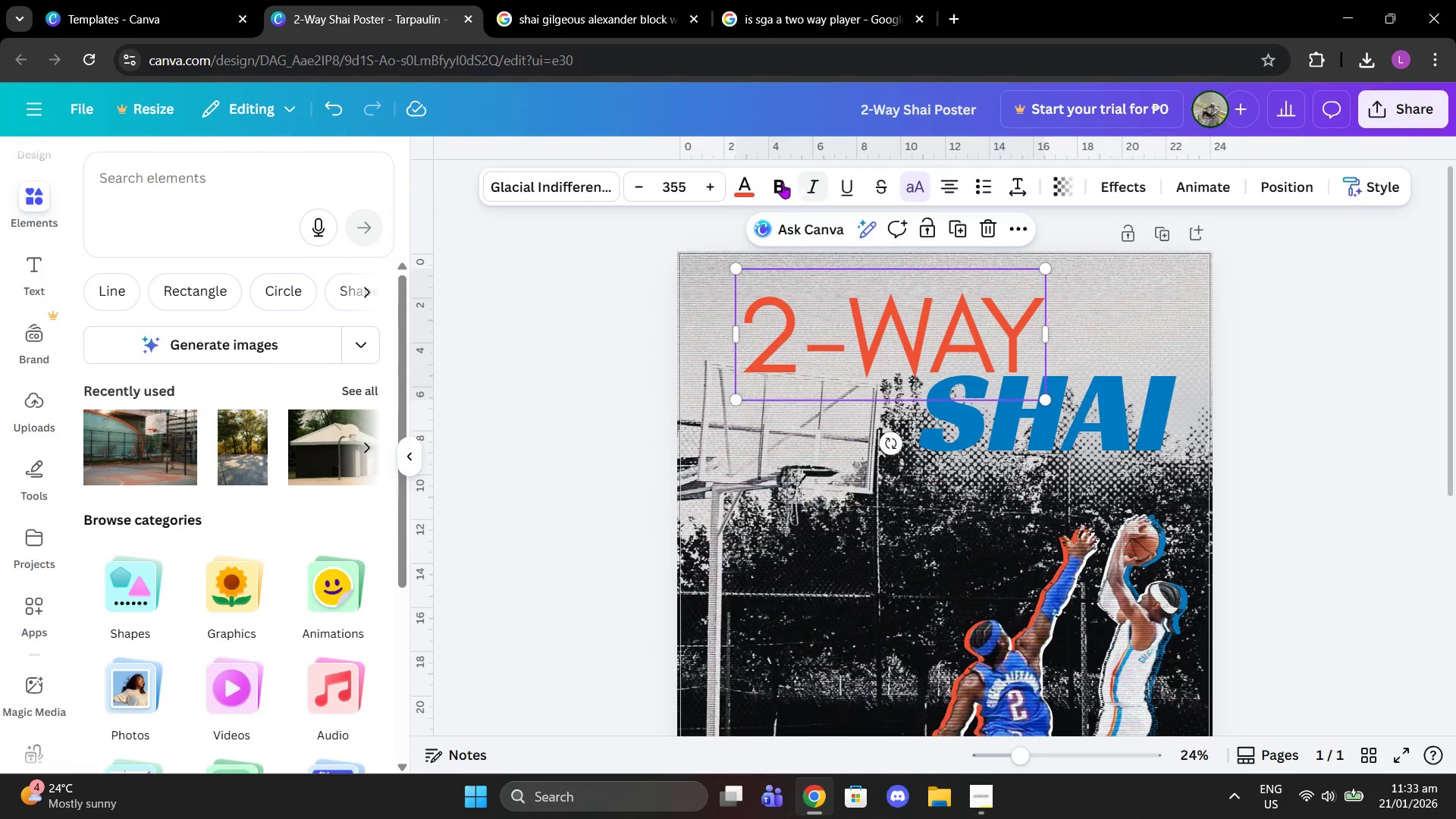 
left_click([781, 183])
 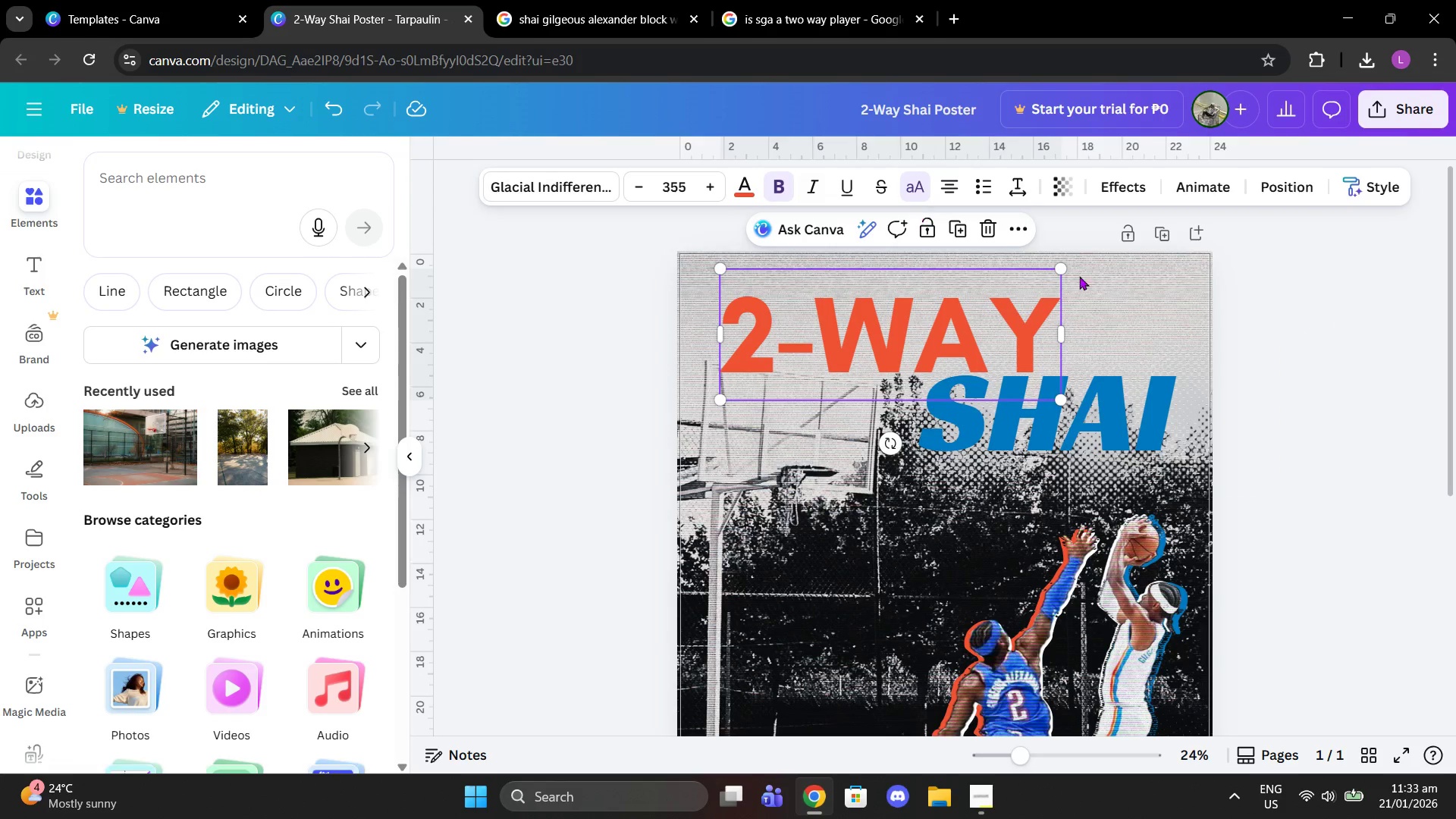 
left_click([1329, 313])
 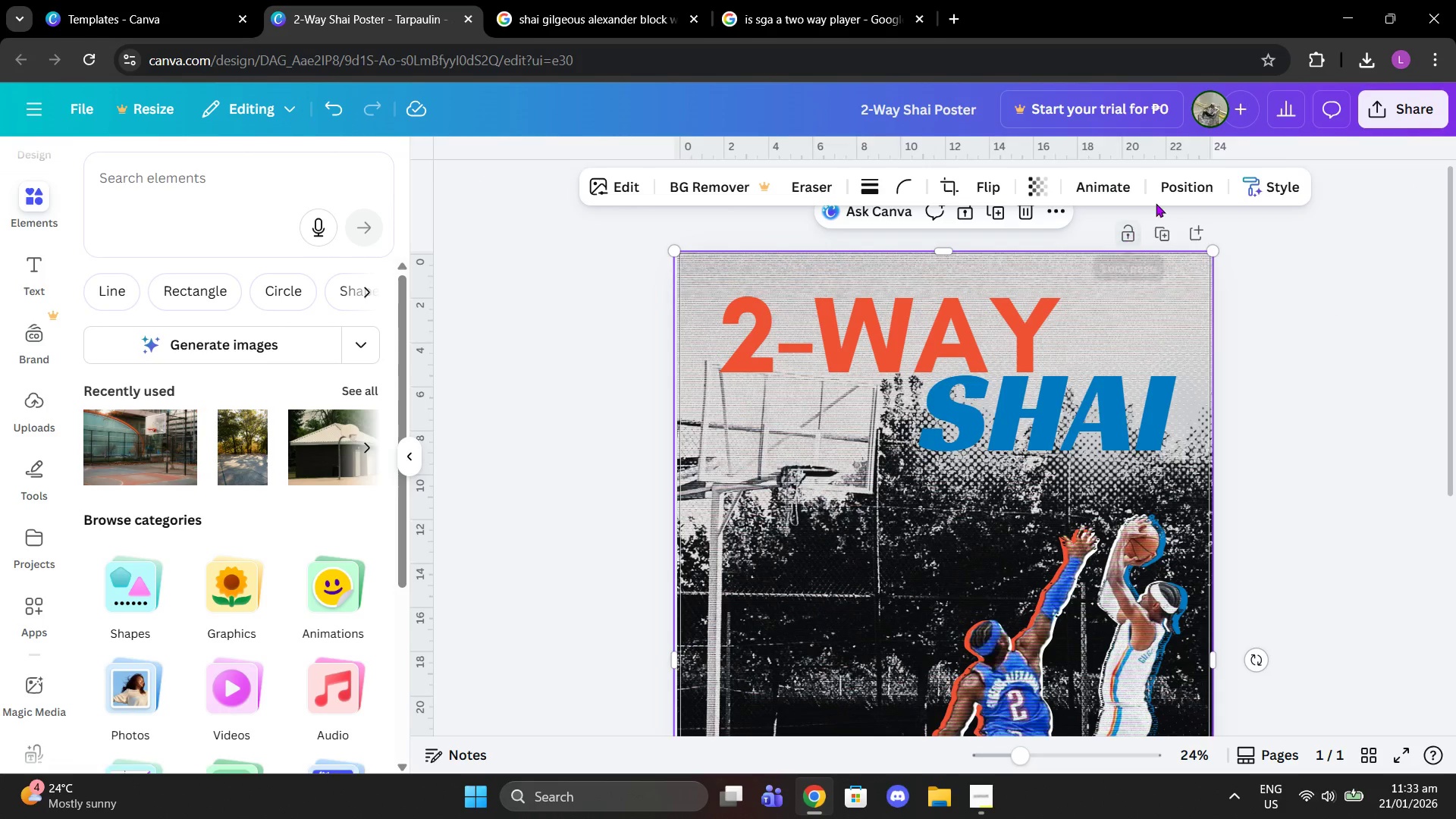 
double_click([1162, 187])
 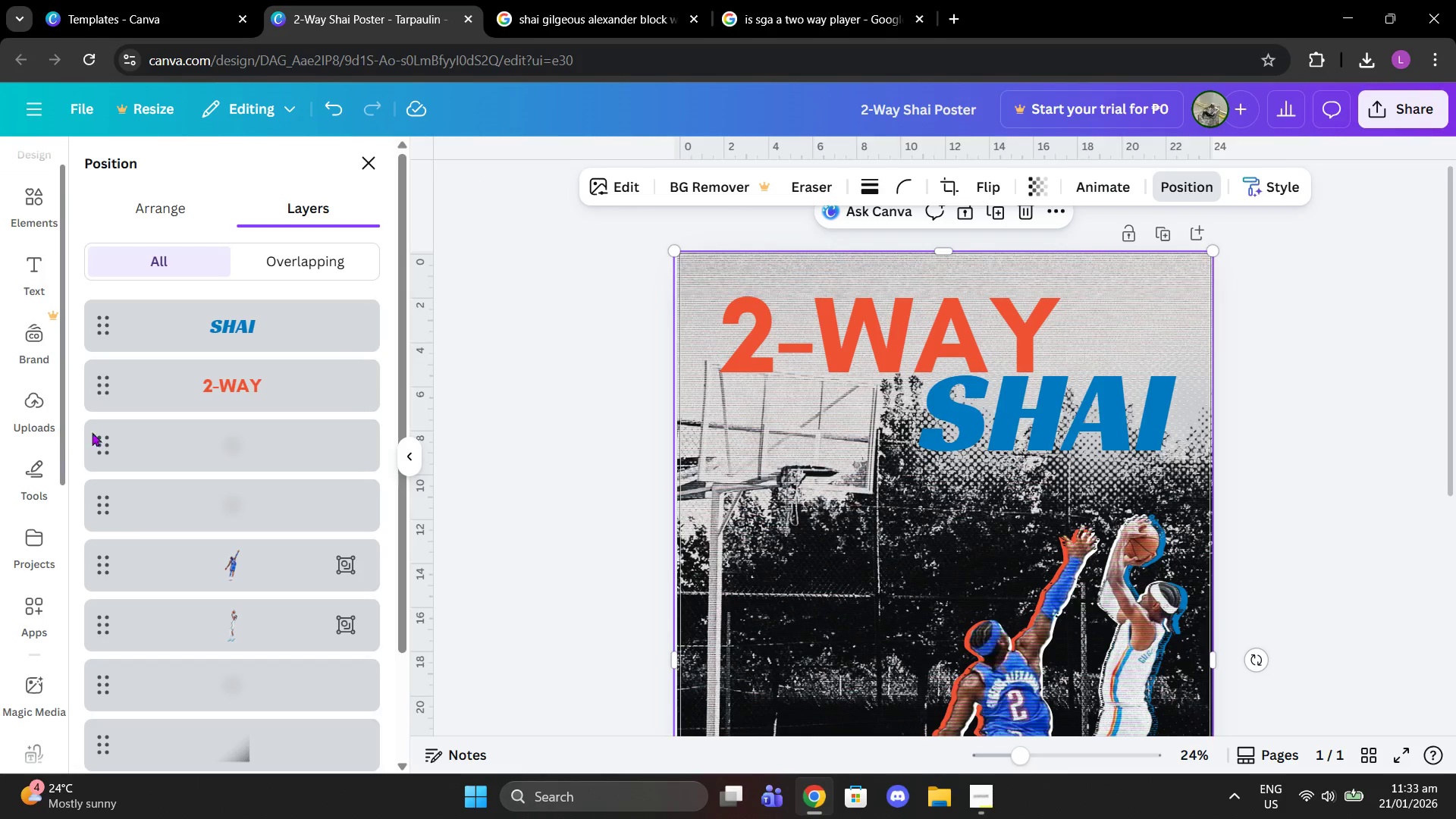 
left_click([140, 436])
 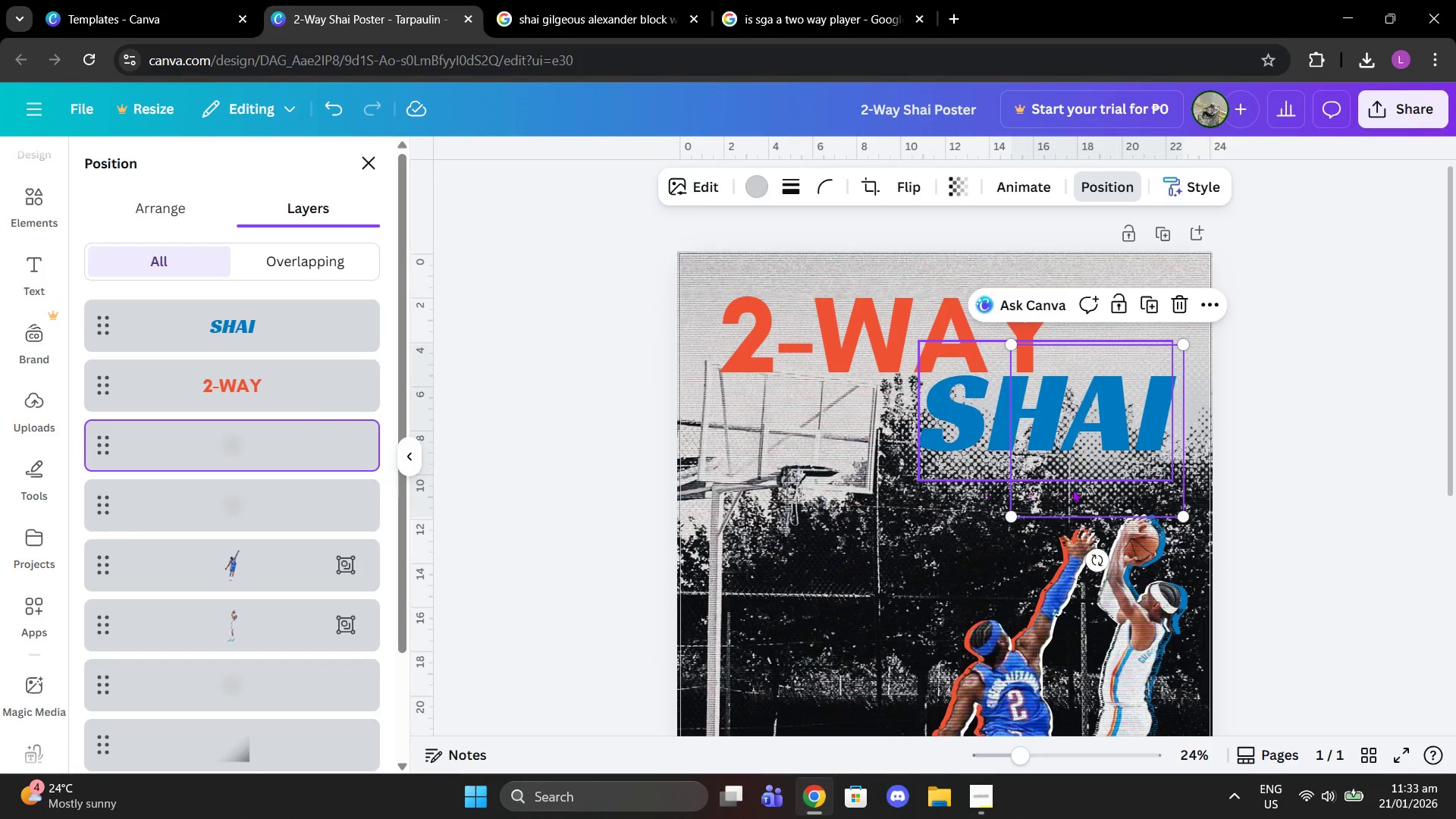 
left_click_drag(start_coordinate=[1106, 503], to_coordinate=[1102, 482])
 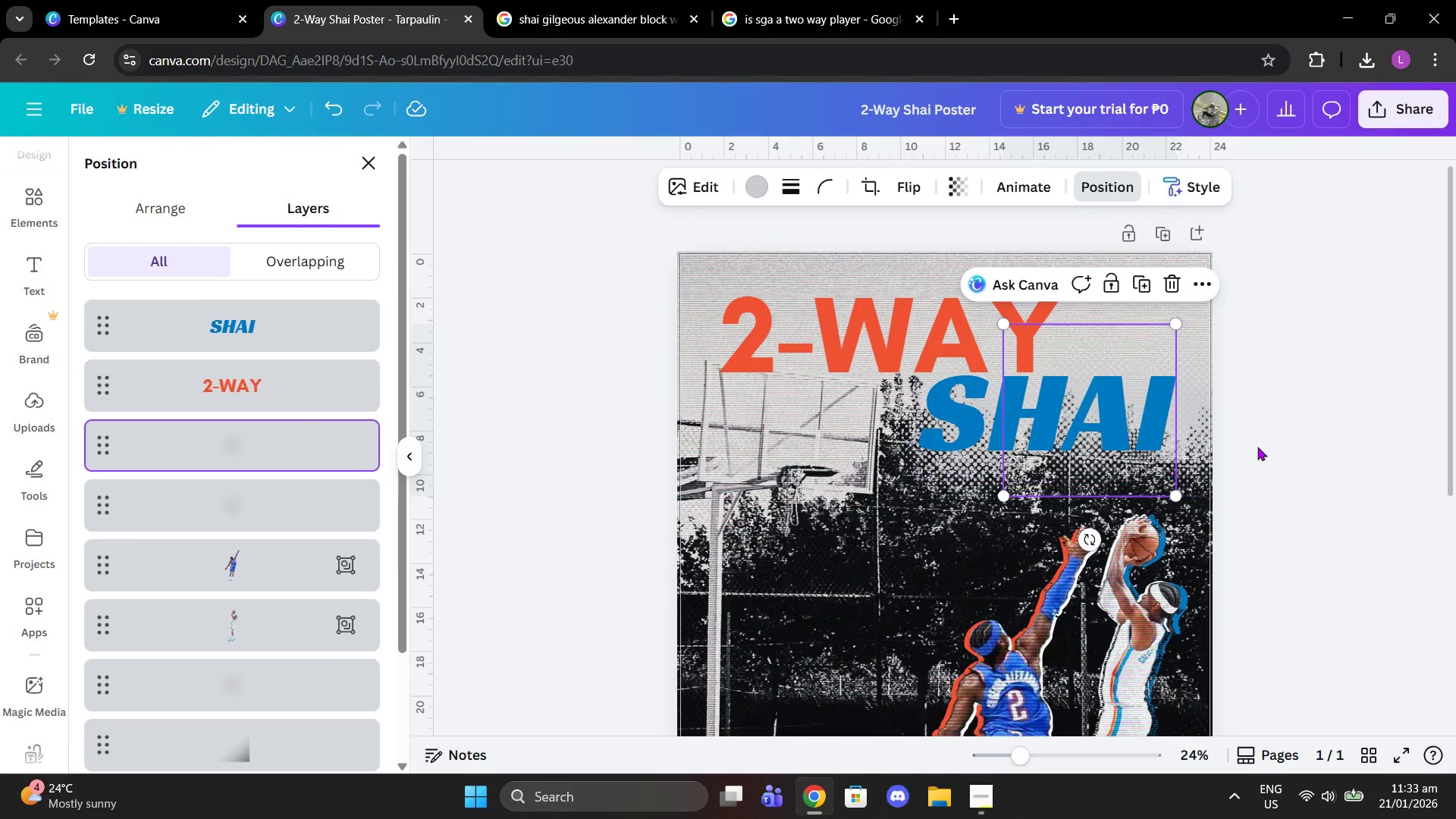 
left_click([1257, 447])
 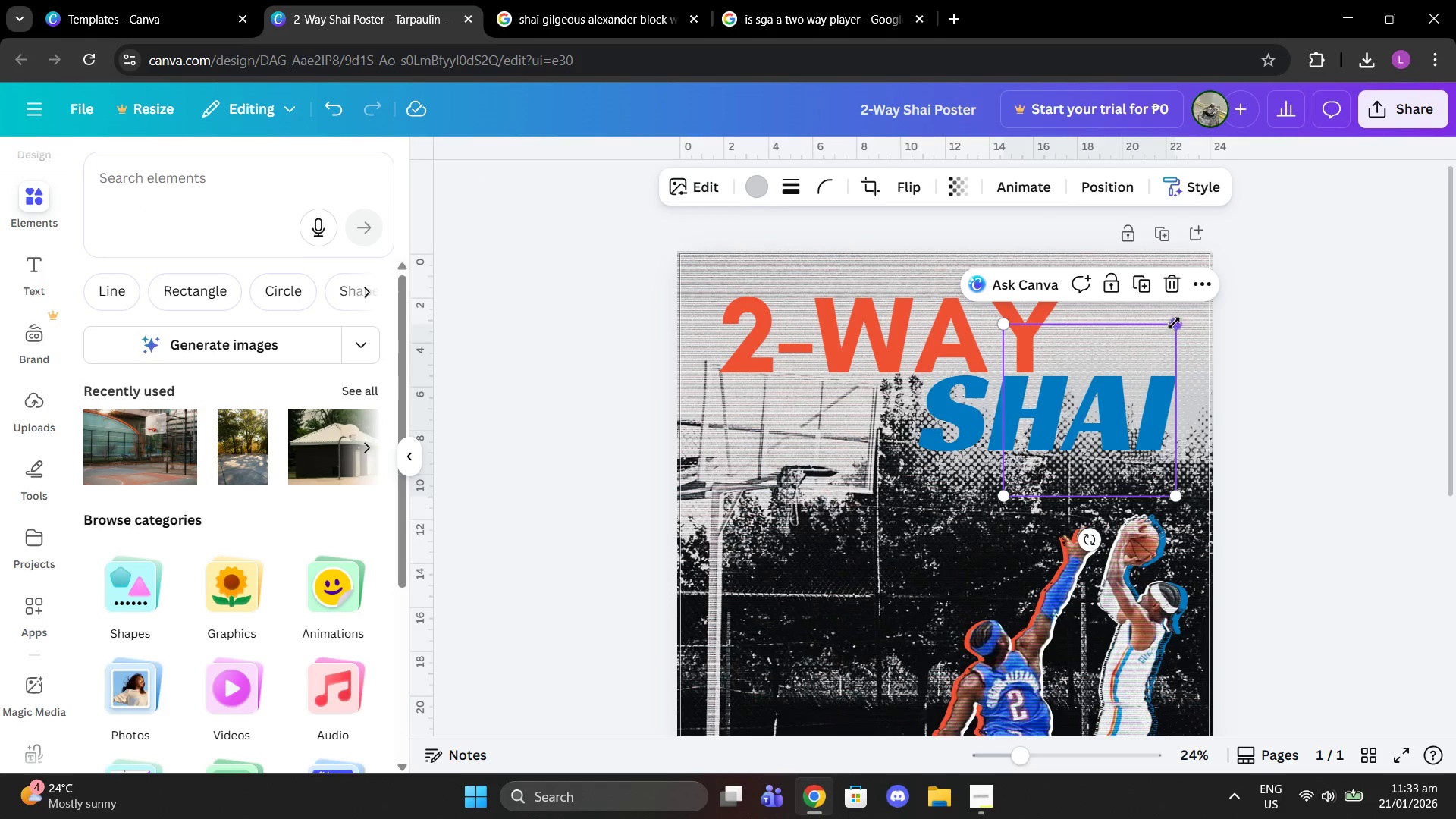 
left_click([1276, 361])
 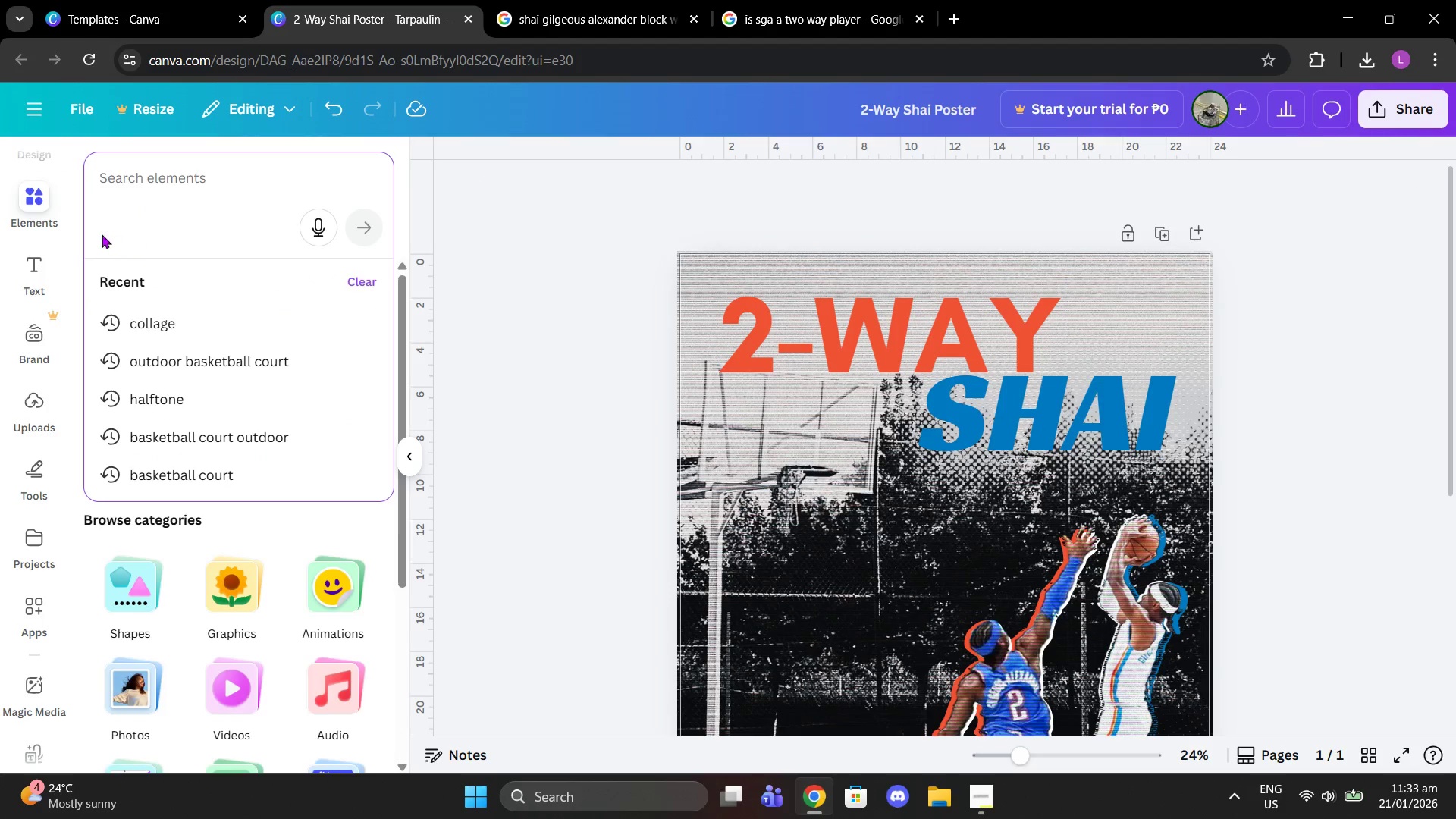 
type(halftone)
 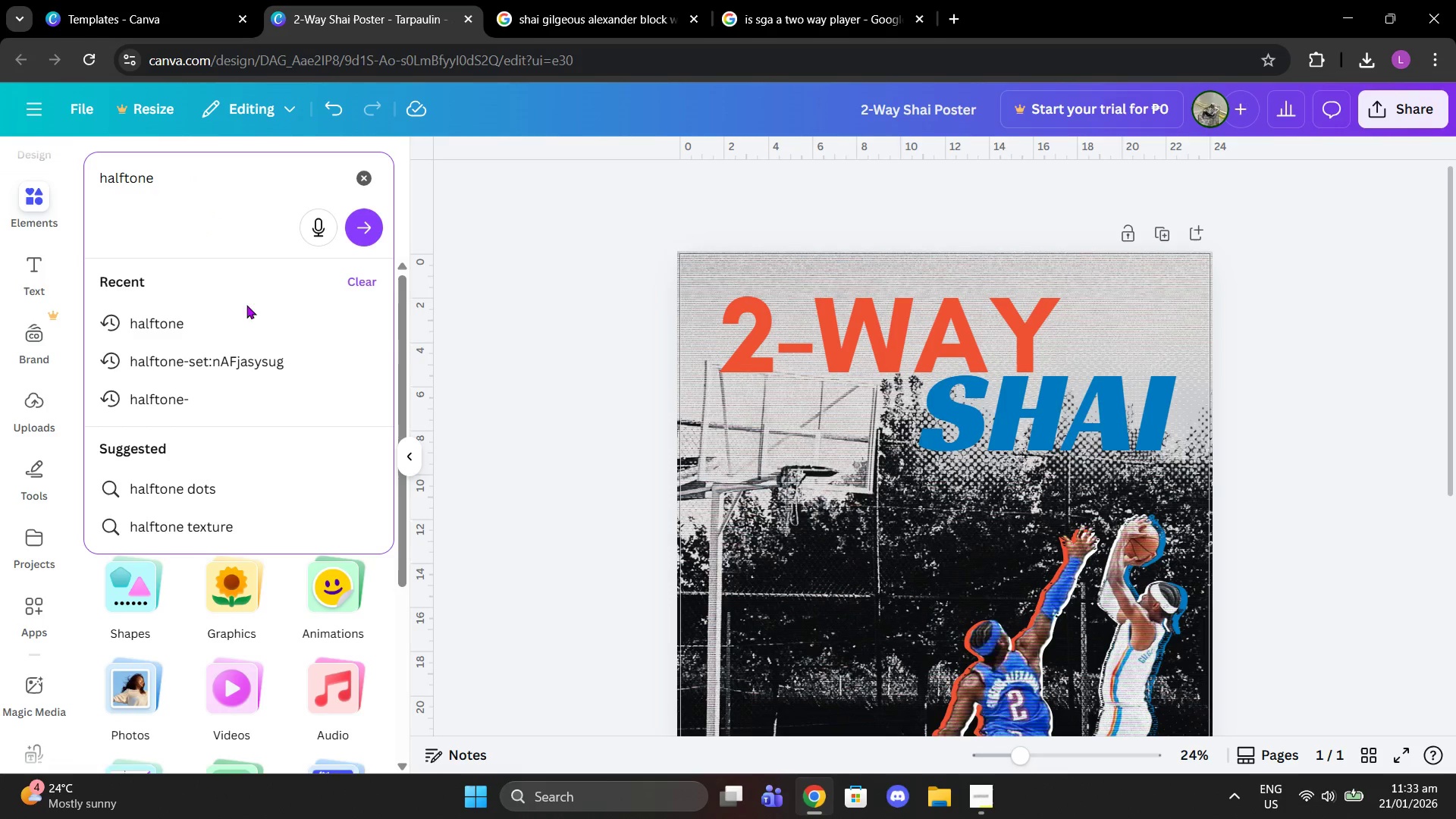 
left_click([240, 310])
 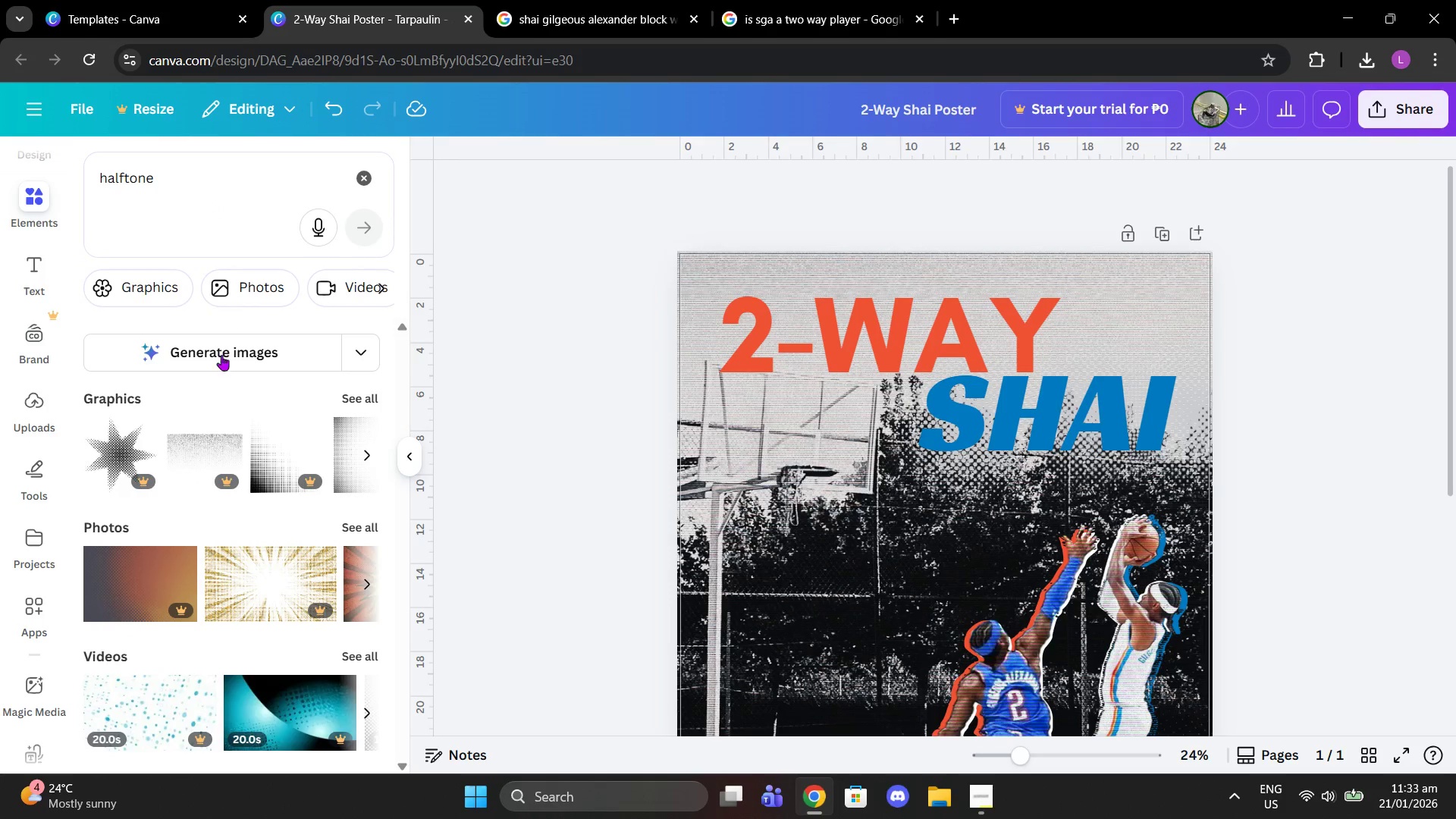 
left_click([363, 397])
 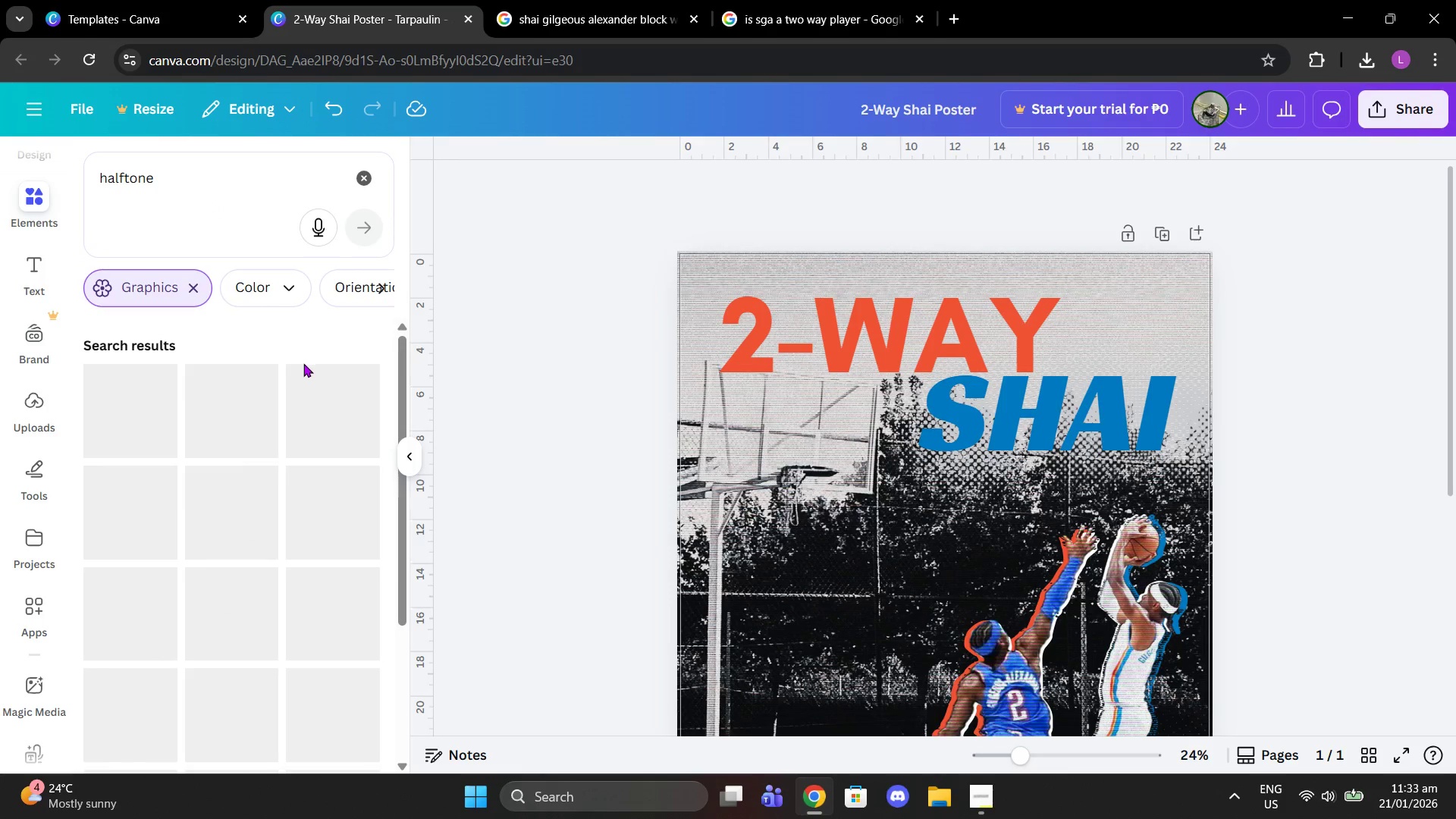 
scroll: coordinate [316, 510], scroll_direction: down, amount: 2.0
 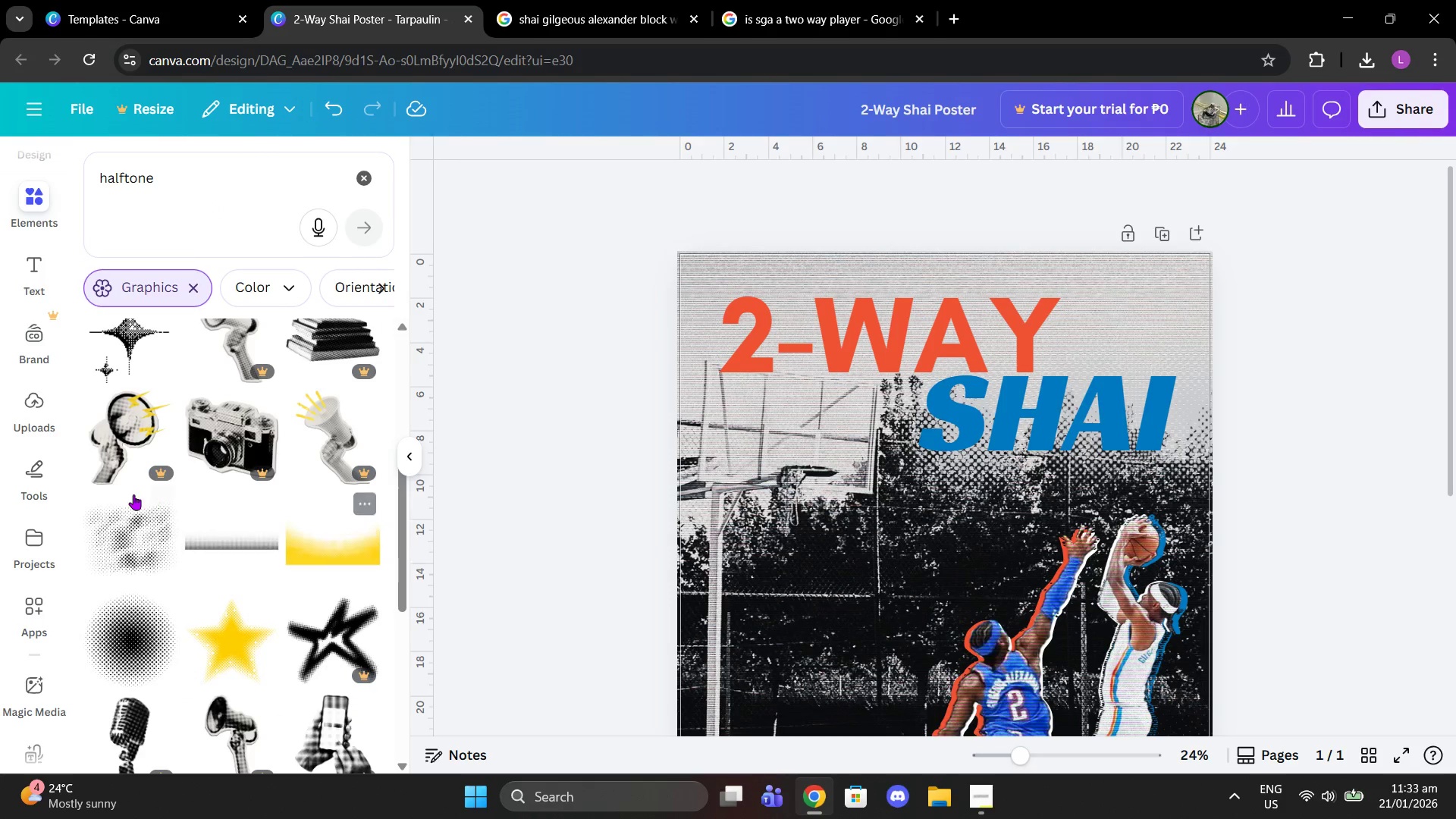 
left_click([133, 541])
 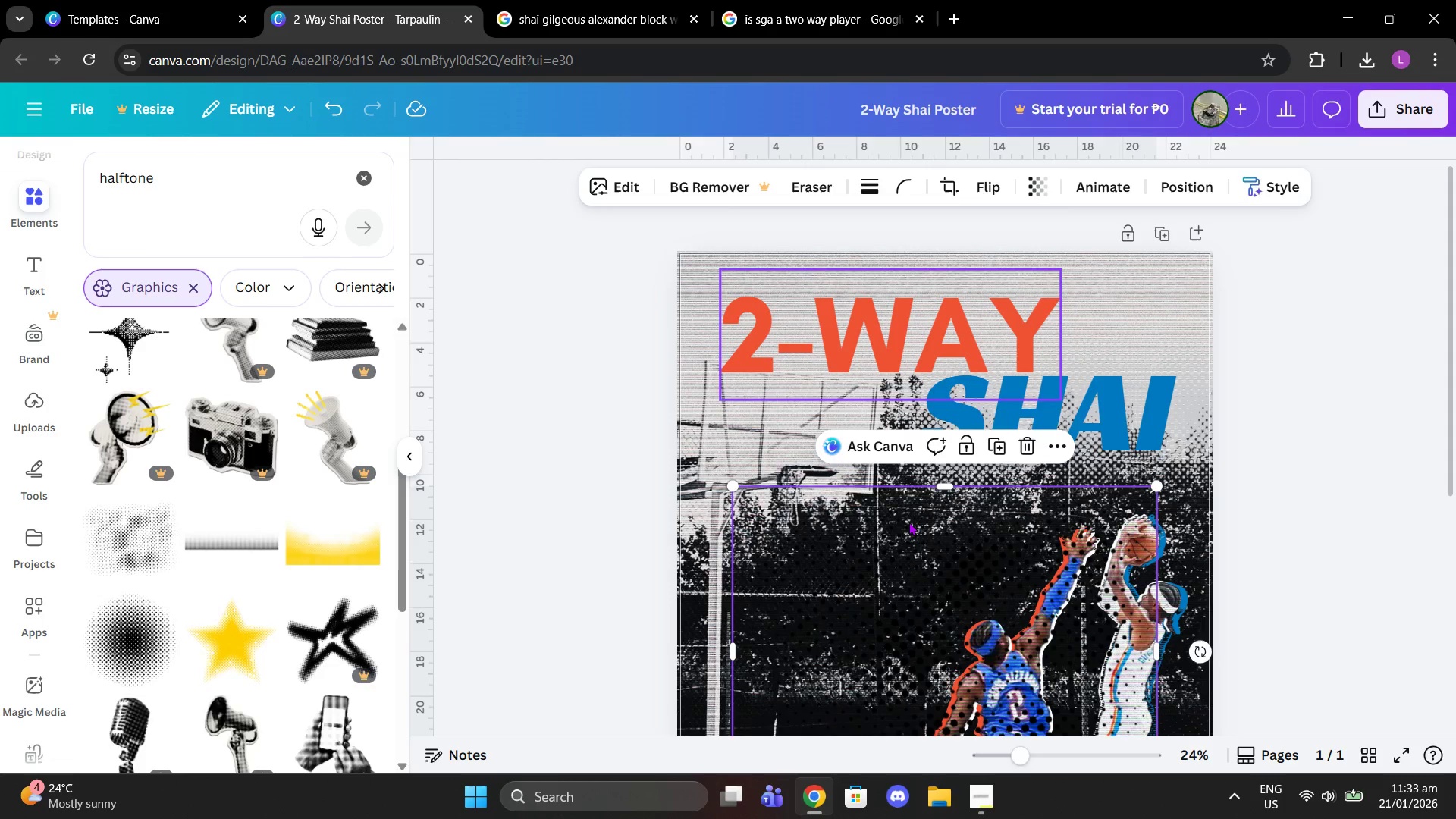 
left_click_drag(start_coordinate=[910, 589], to_coordinate=[873, 313])
 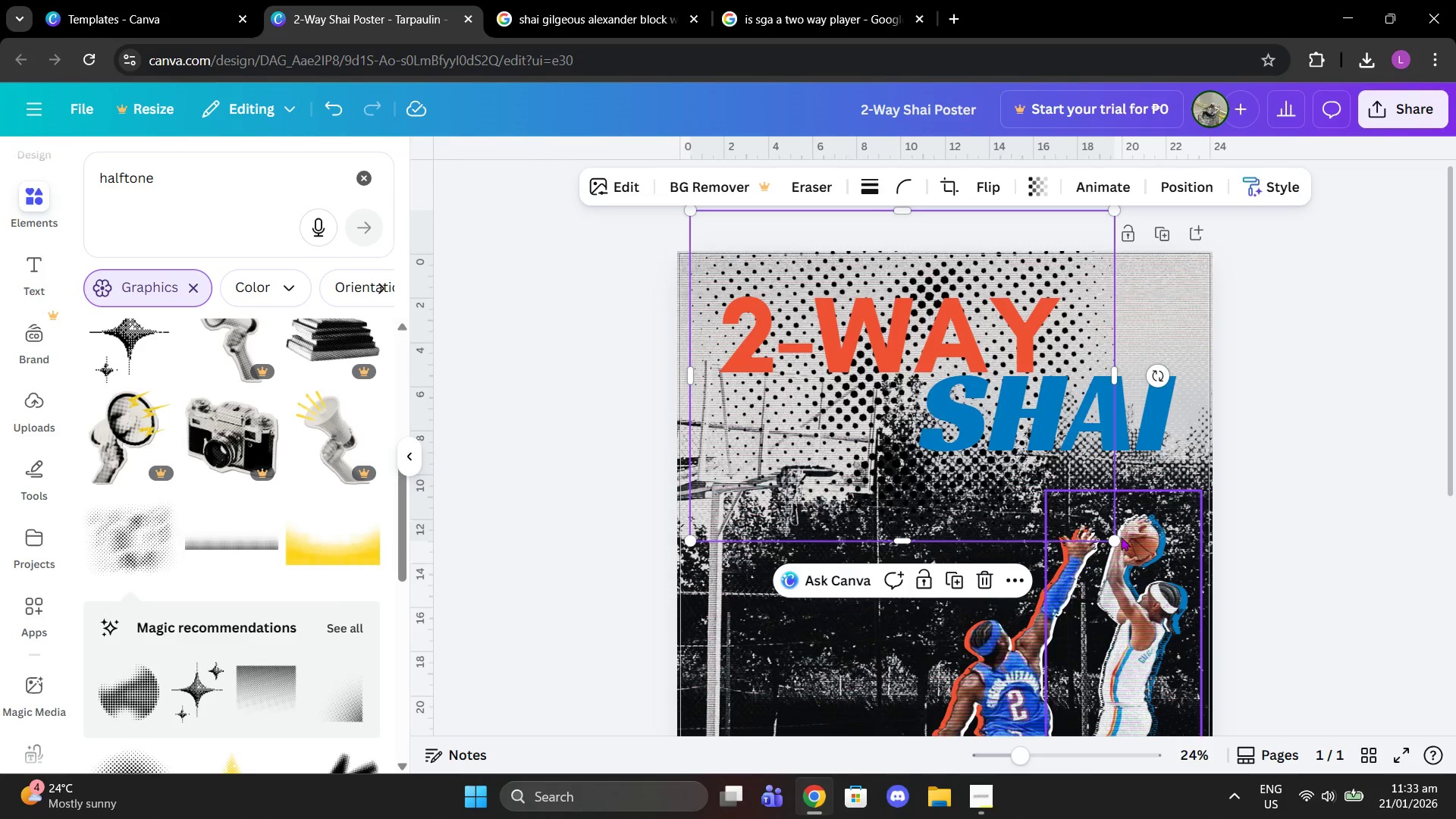 
left_click_drag(start_coordinate=[1113, 544], to_coordinate=[832, 342])
 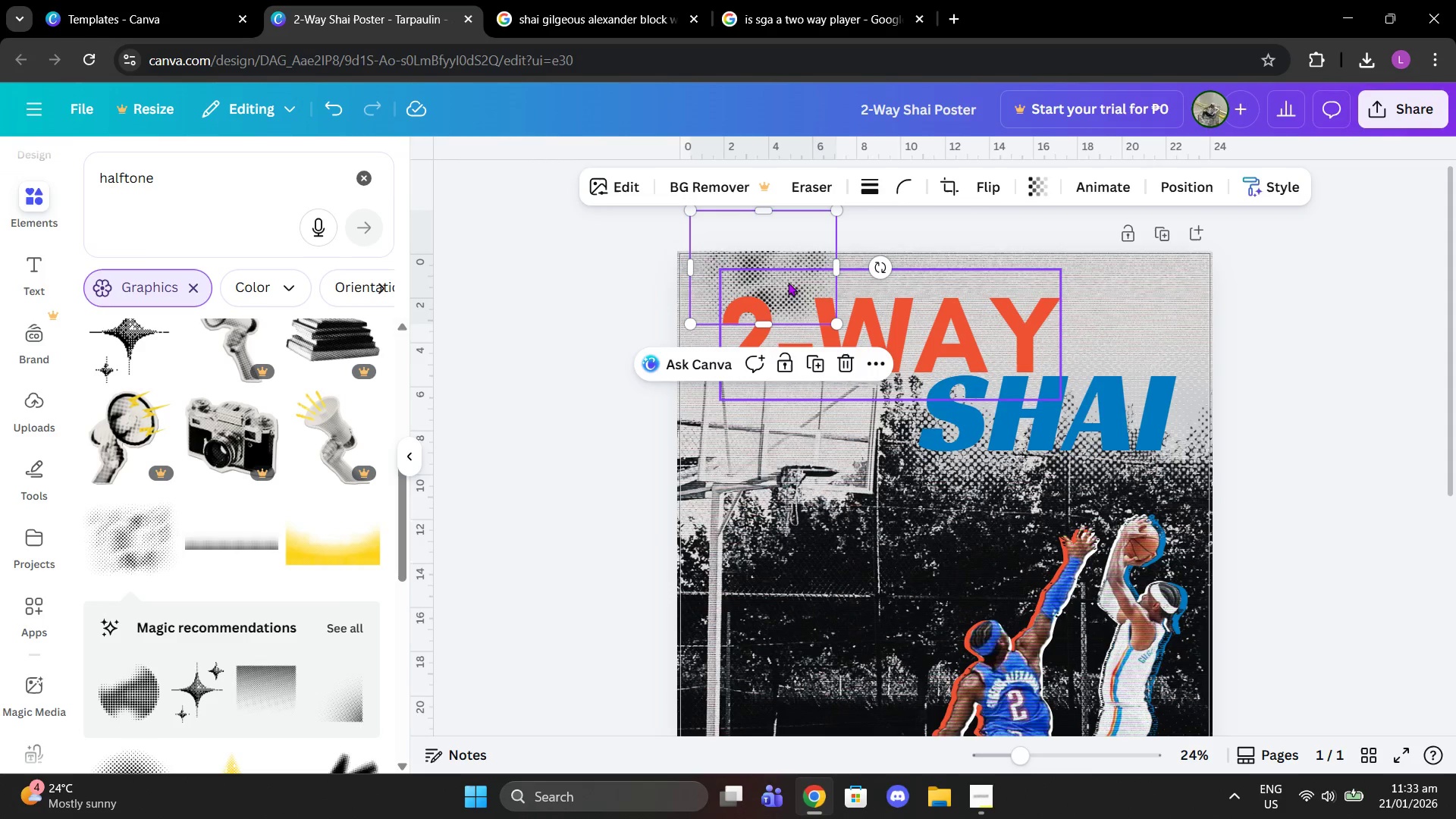 
left_click_drag(start_coordinate=[786, 278], to_coordinate=[789, 346])
 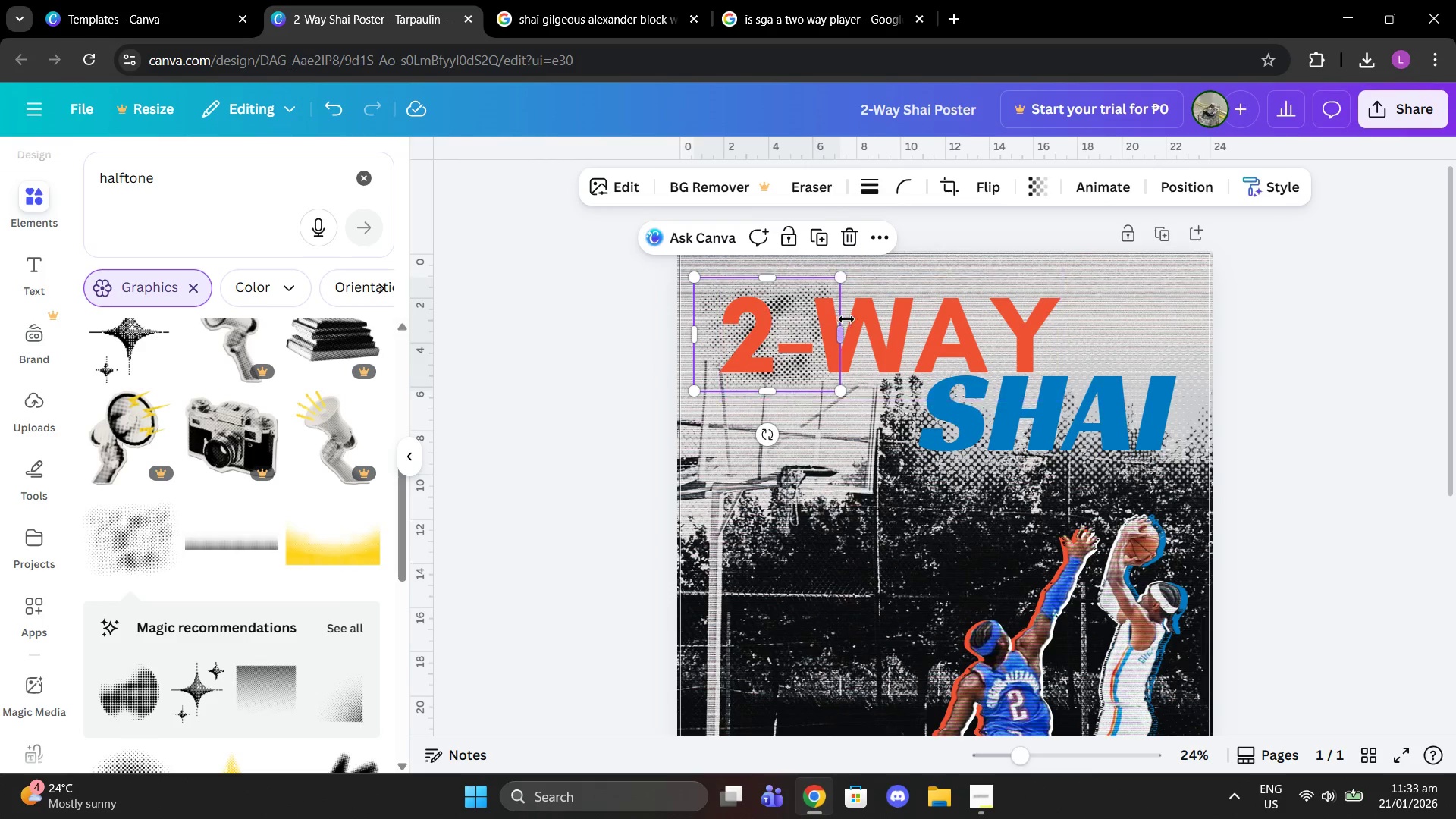 
left_click_drag(start_coordinate=[843, 334], to_coordinate=[828, 319])
 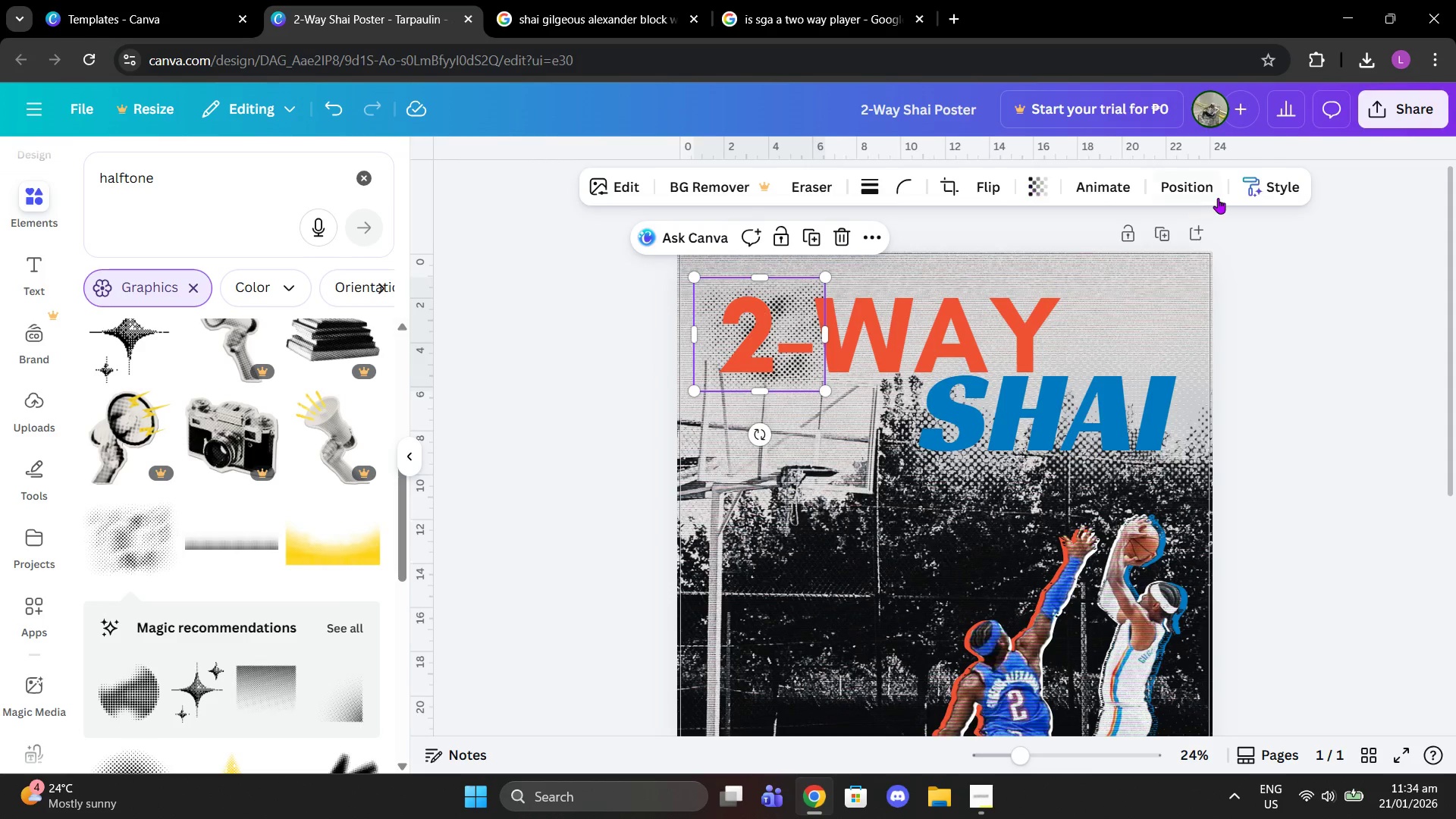 
left_click([1185, 178])
 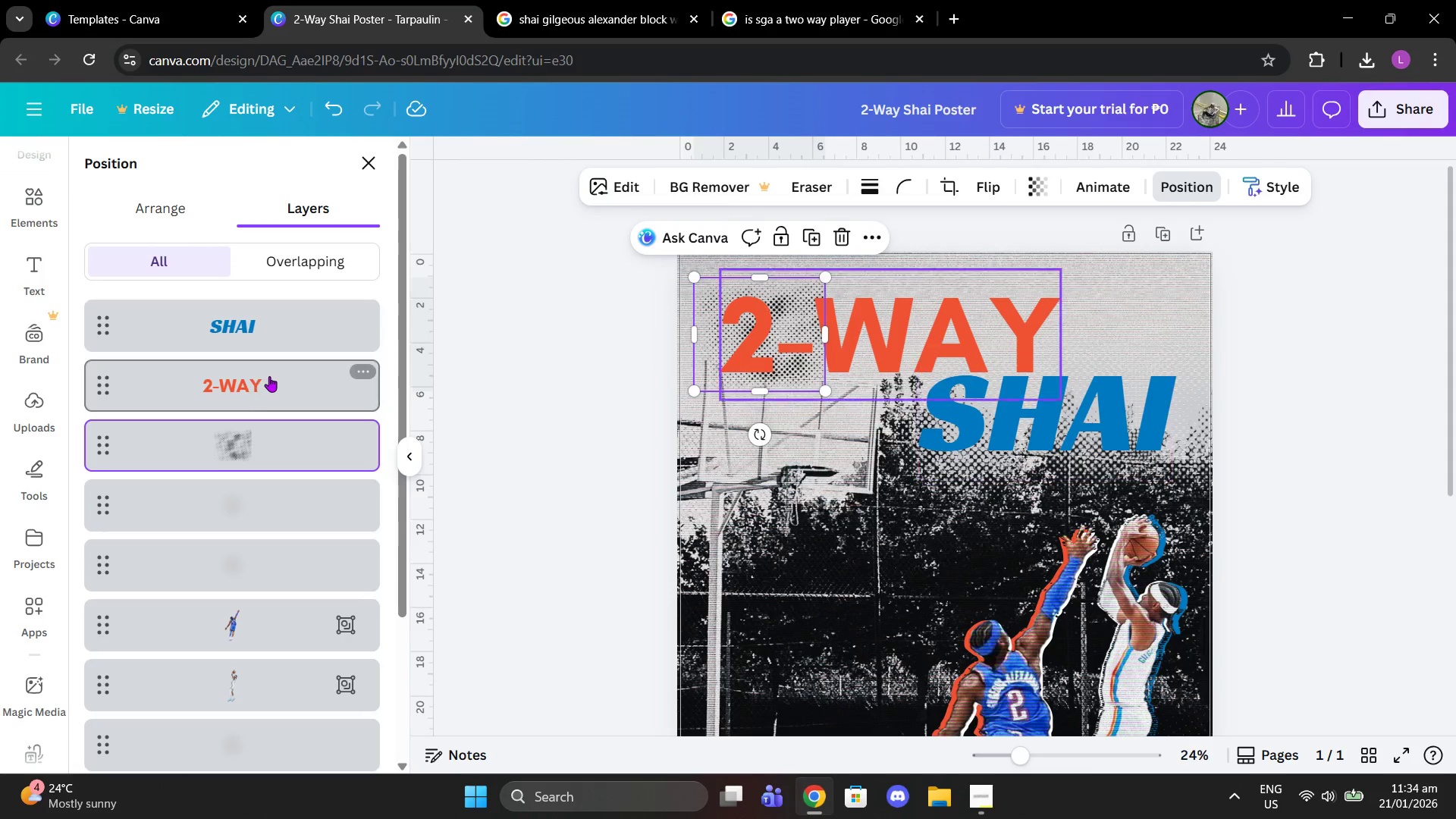 
left_click_drag(start_coordinate=[258, 435], to_coordinate=[243, 295])
 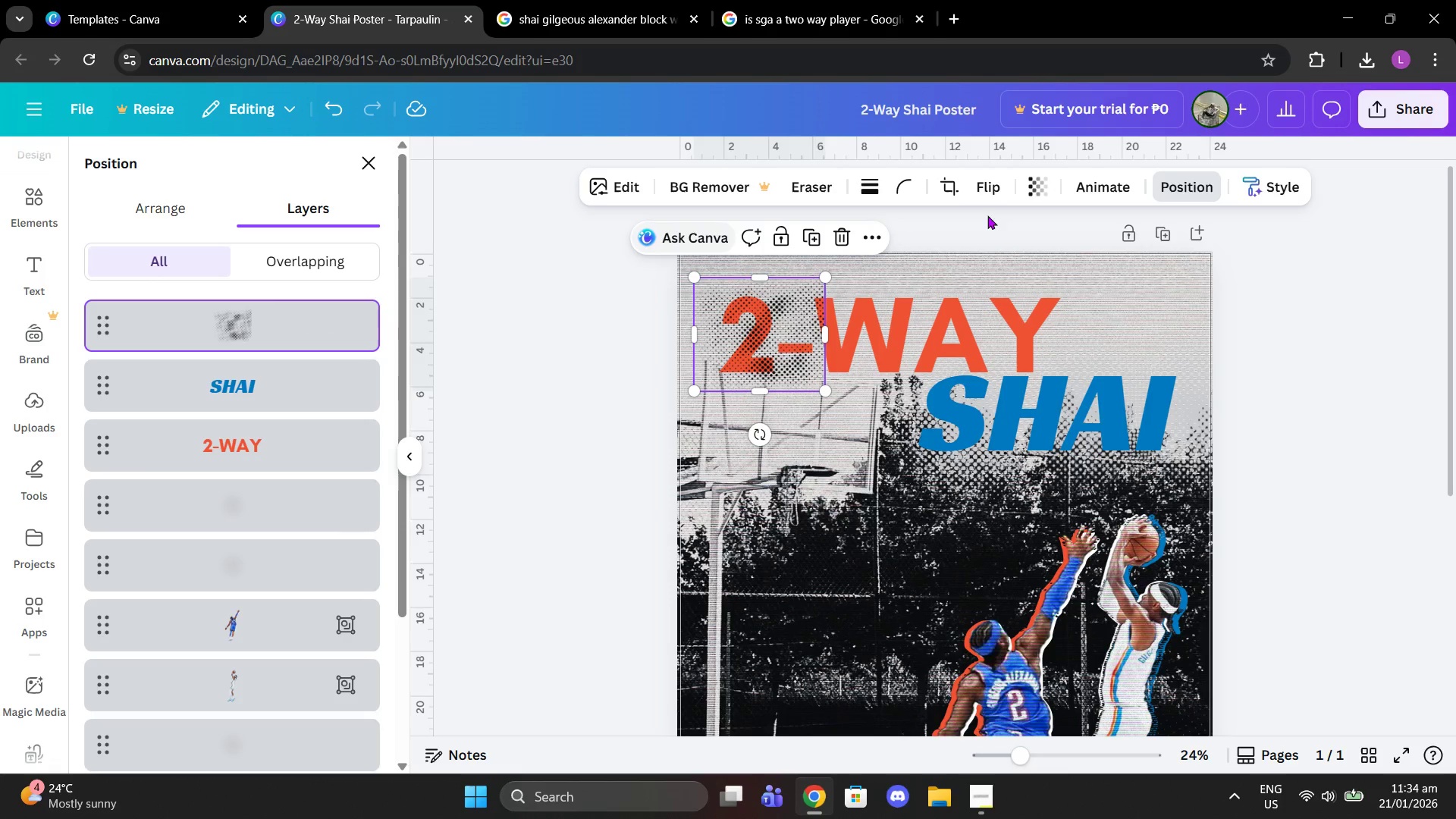 
left_click([834, 244])
 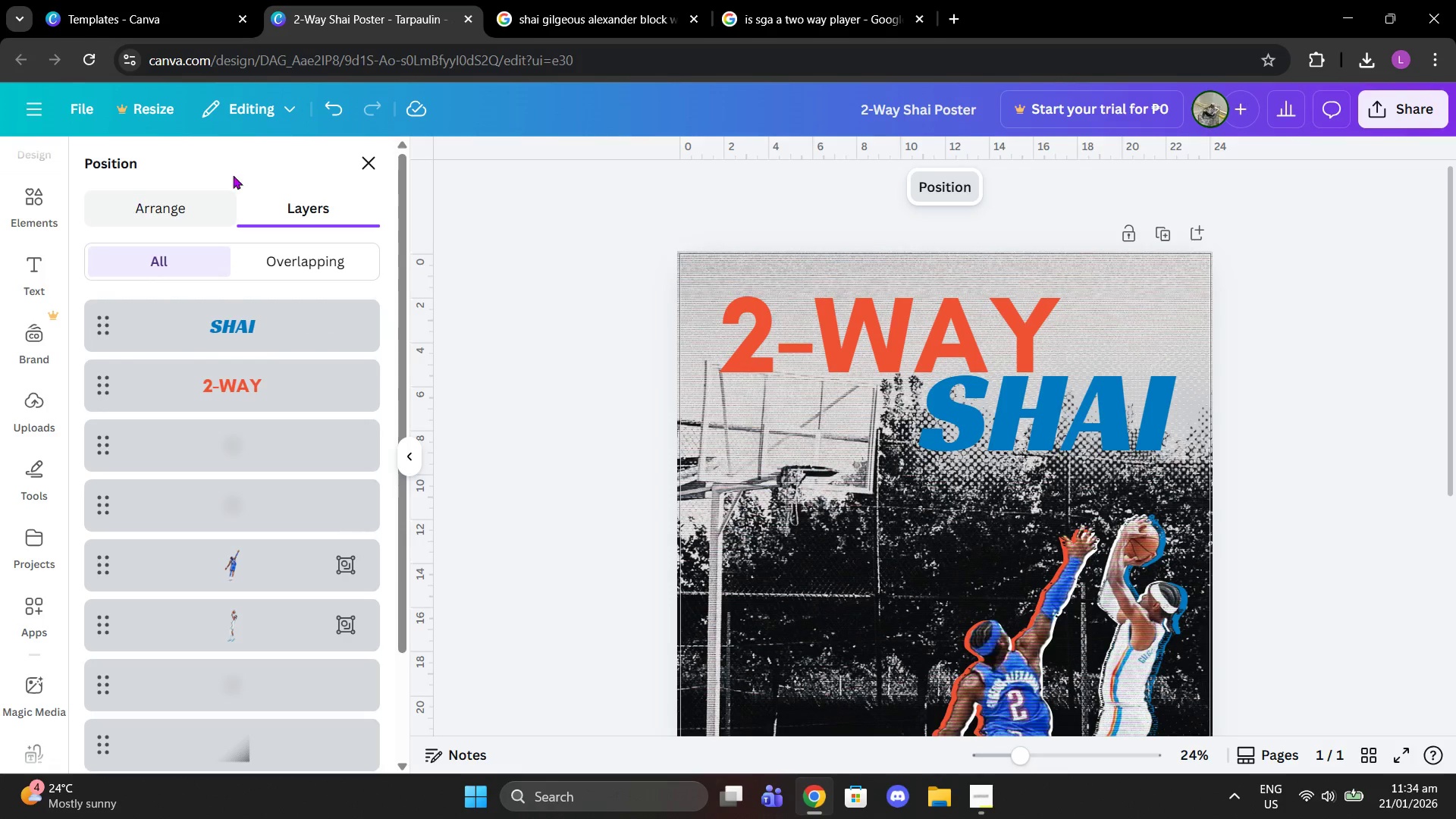 
left_click([362, 165])
 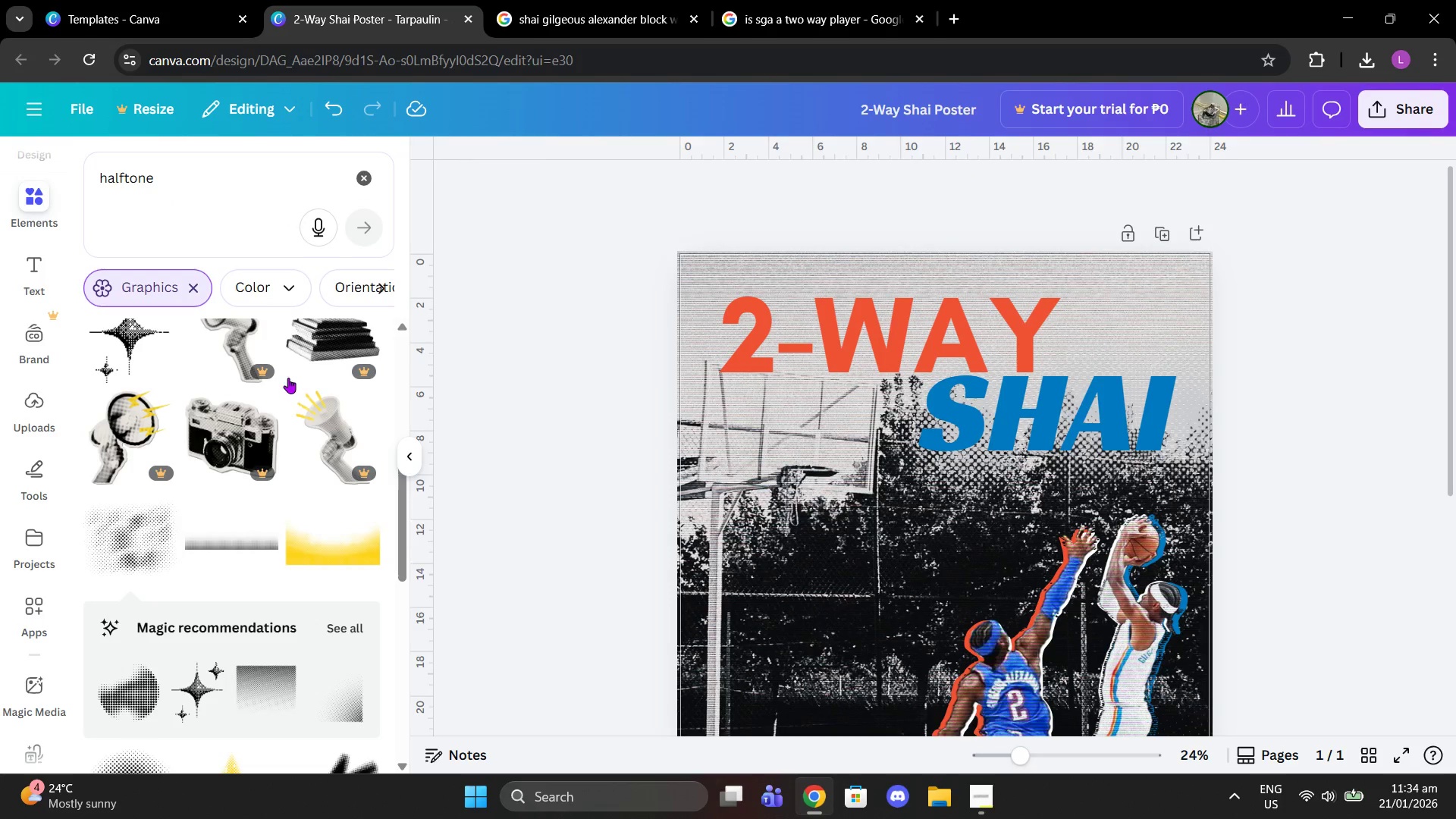 
scroll: coordinate [266, 438], scroll_direction: down, amount: 2.0
 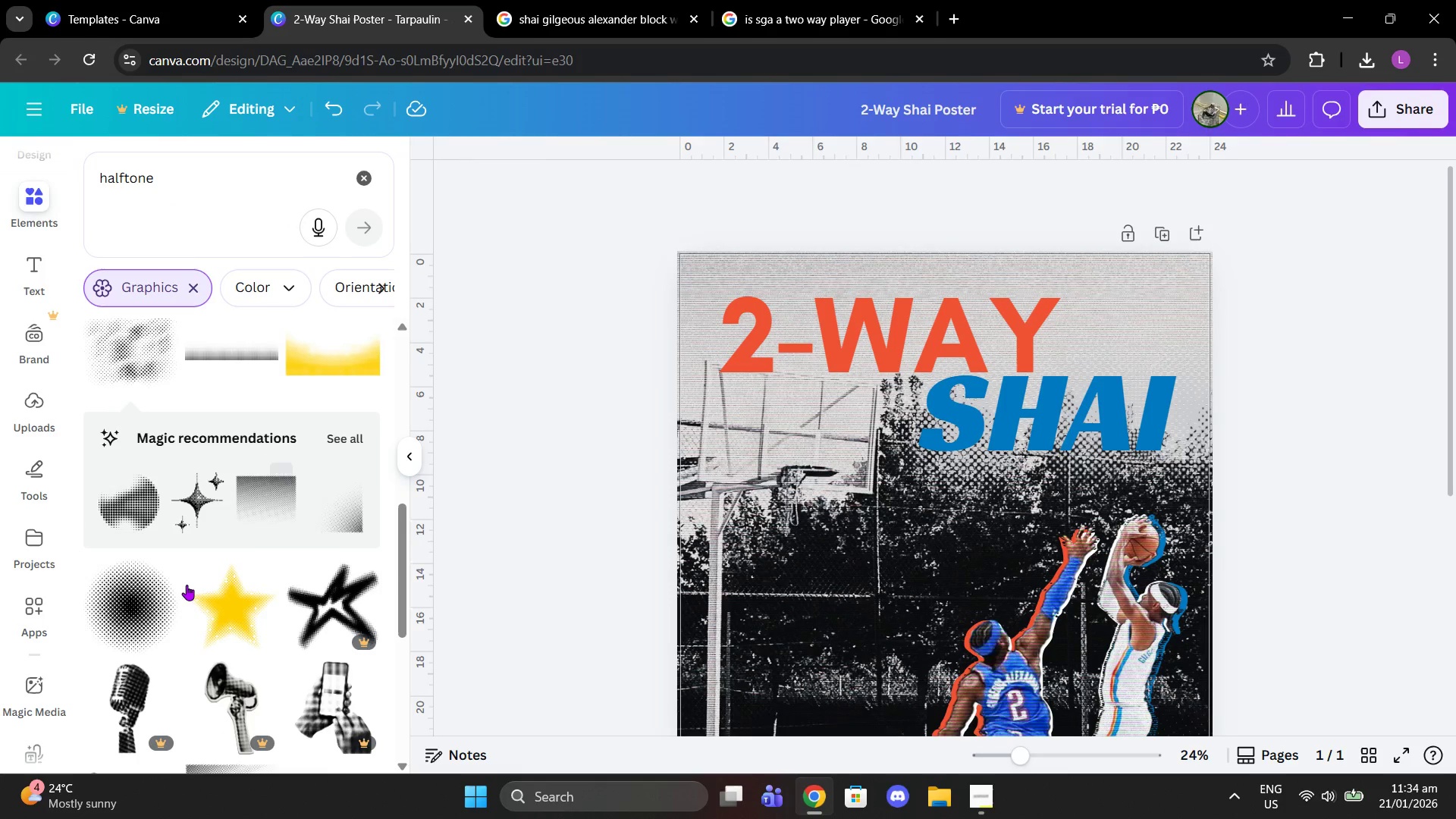 
left_click([144, 615])
 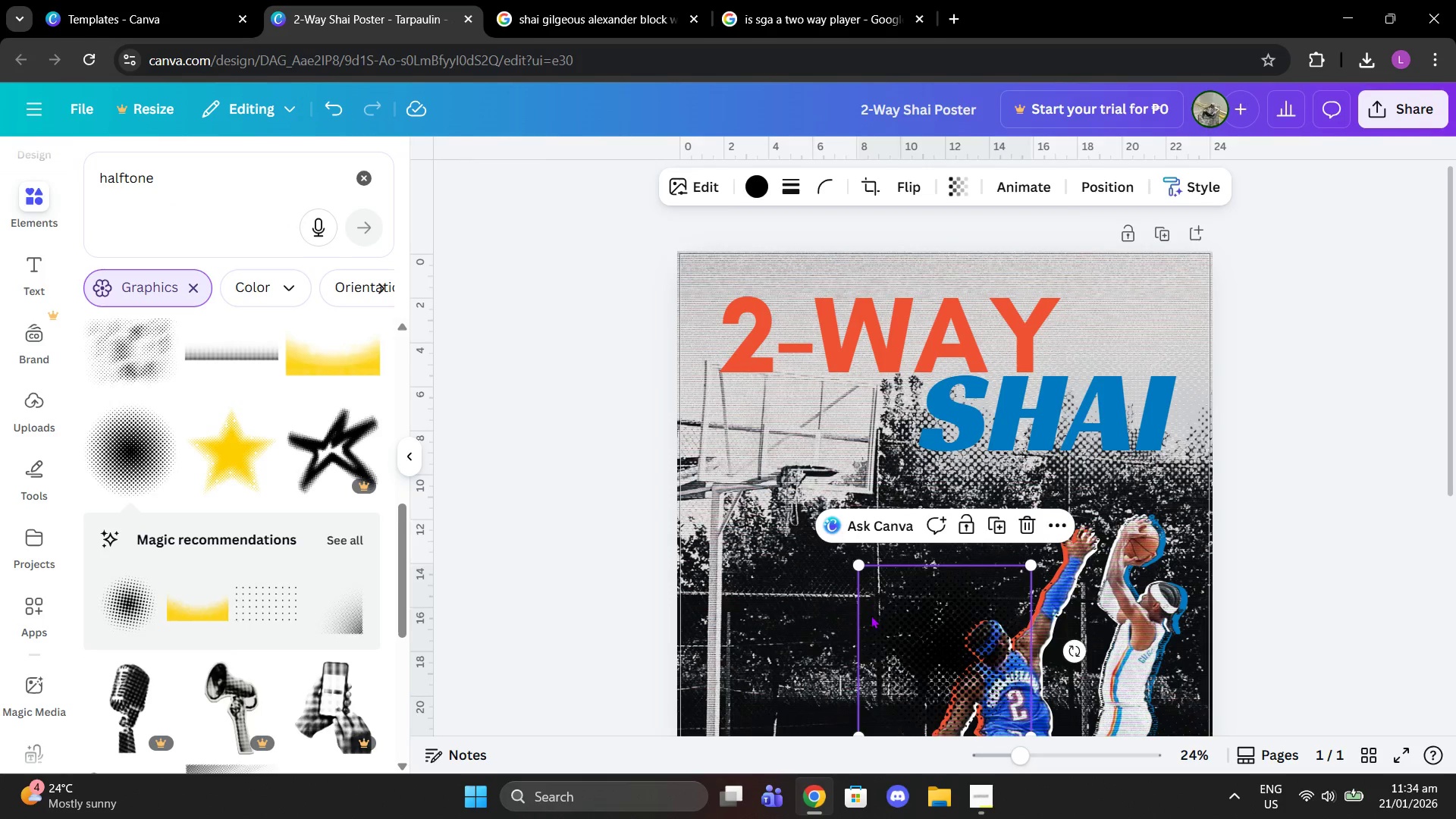 
left_click_drag(start_coordinate=[915, 654], to_coordinate=[730, 315])
 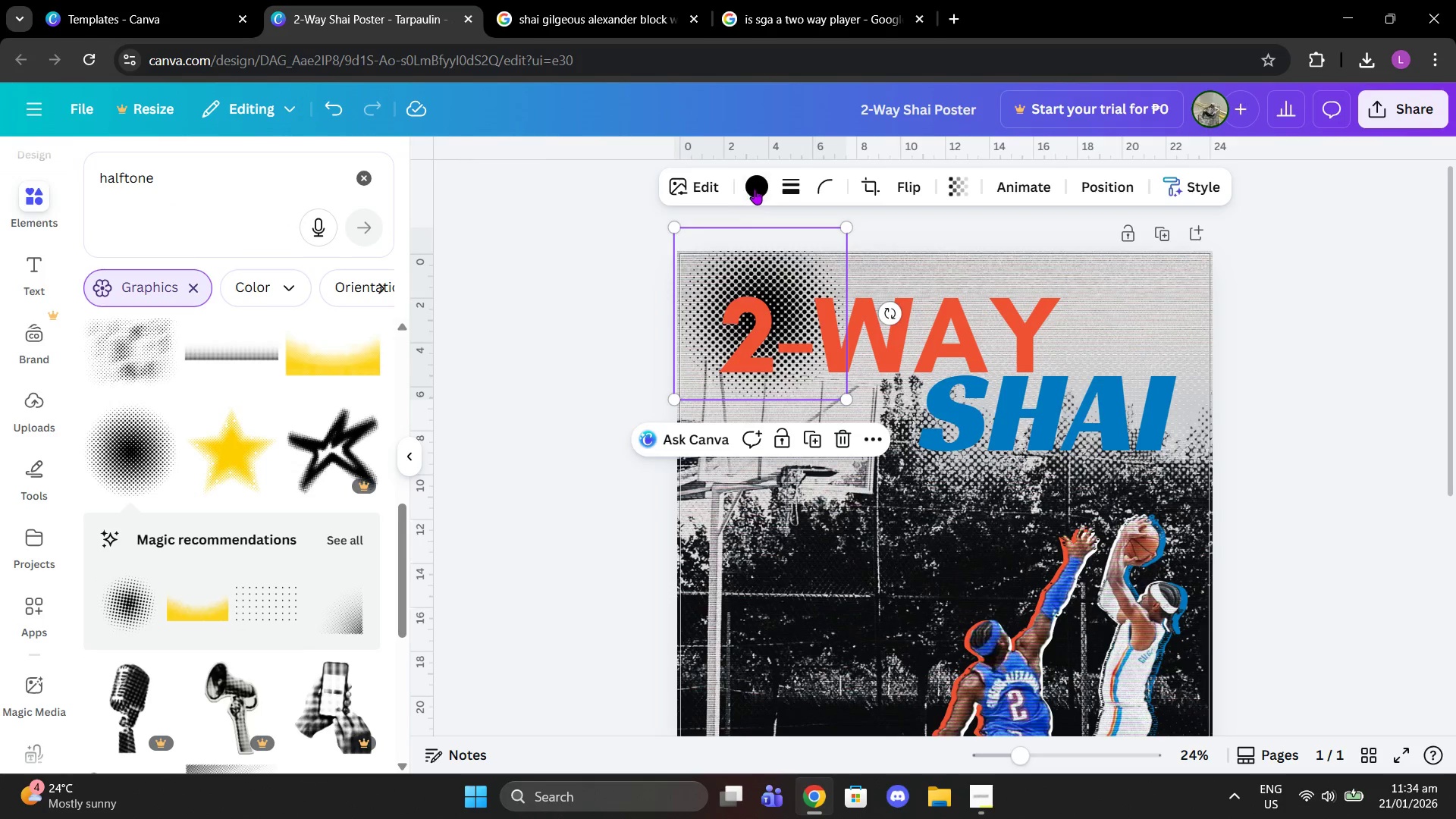 
left_click([755, 189])
 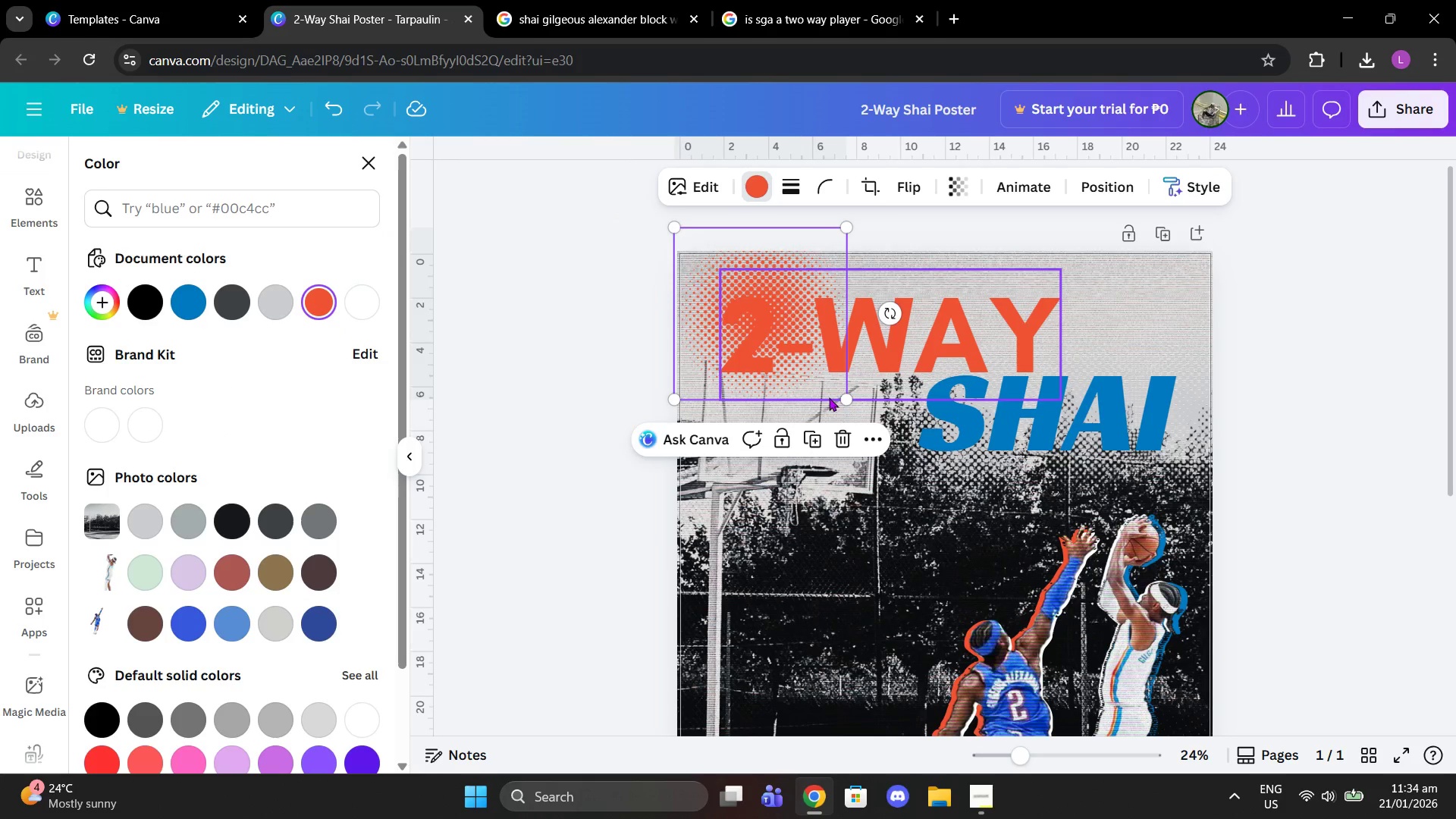 
left_click_drag(start_coordinate=[796, 334], to_coordinate=[780, 344])
 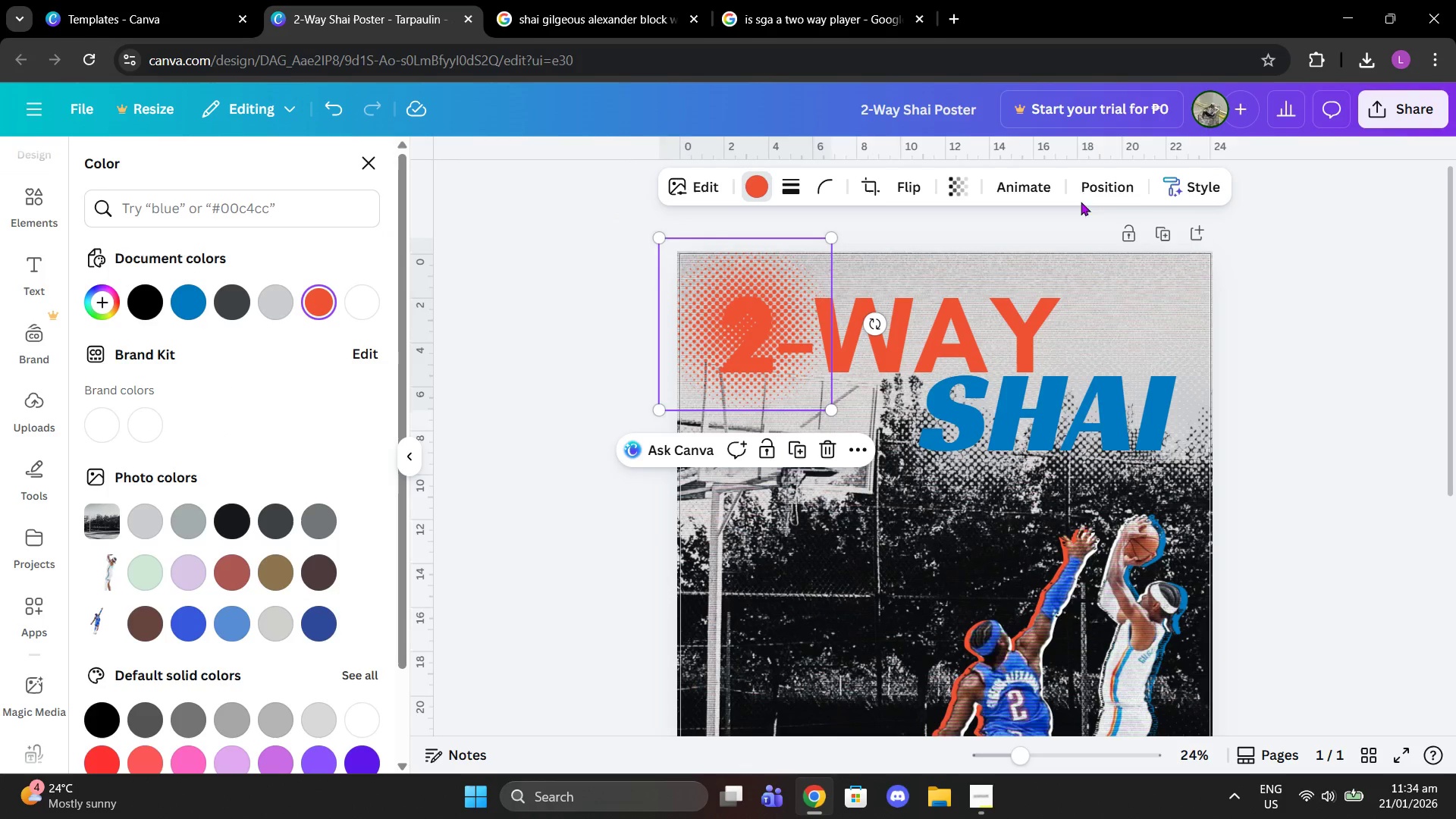 
left_click([1088, 176])
 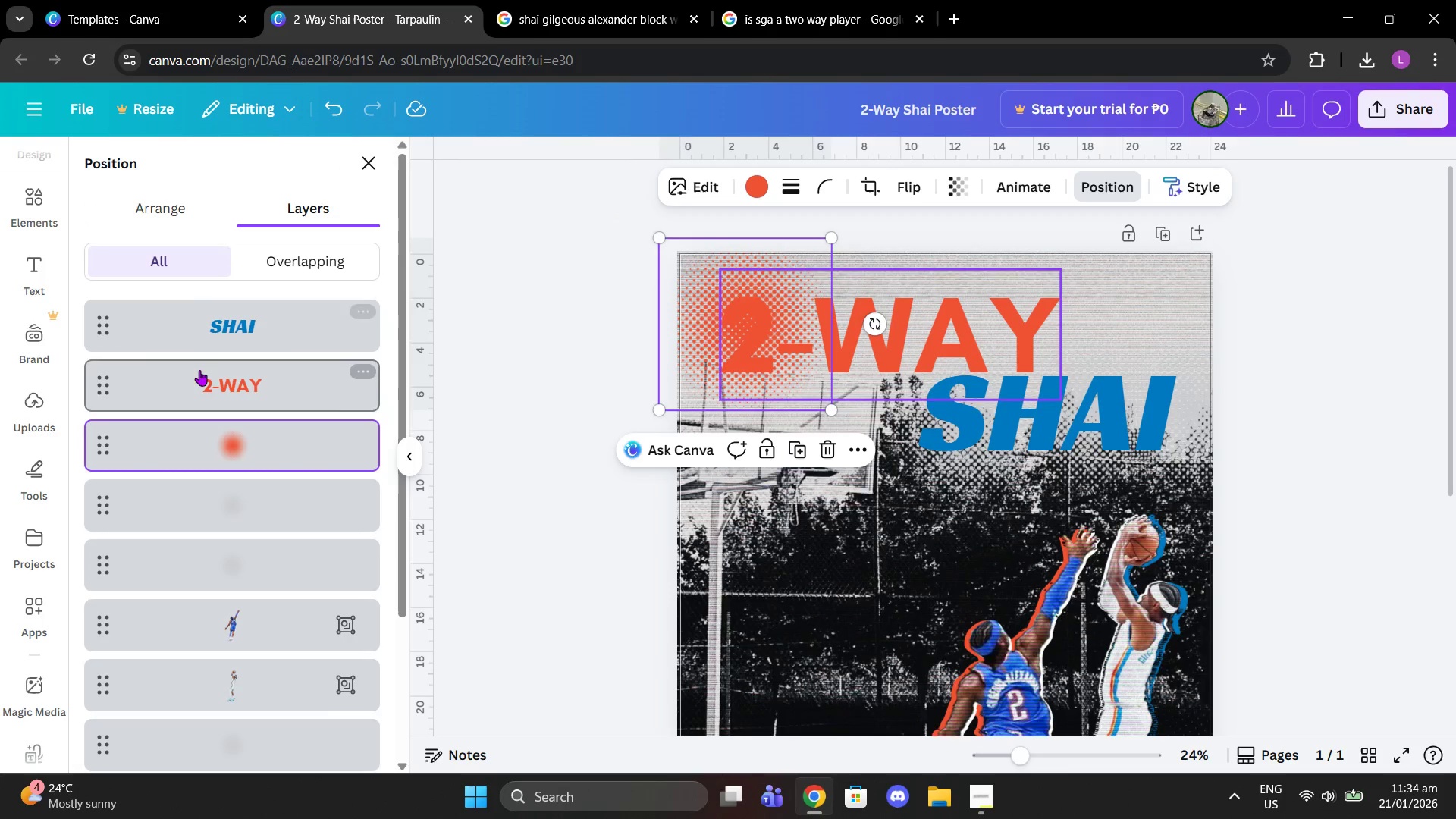 
left_click([187, 206])
 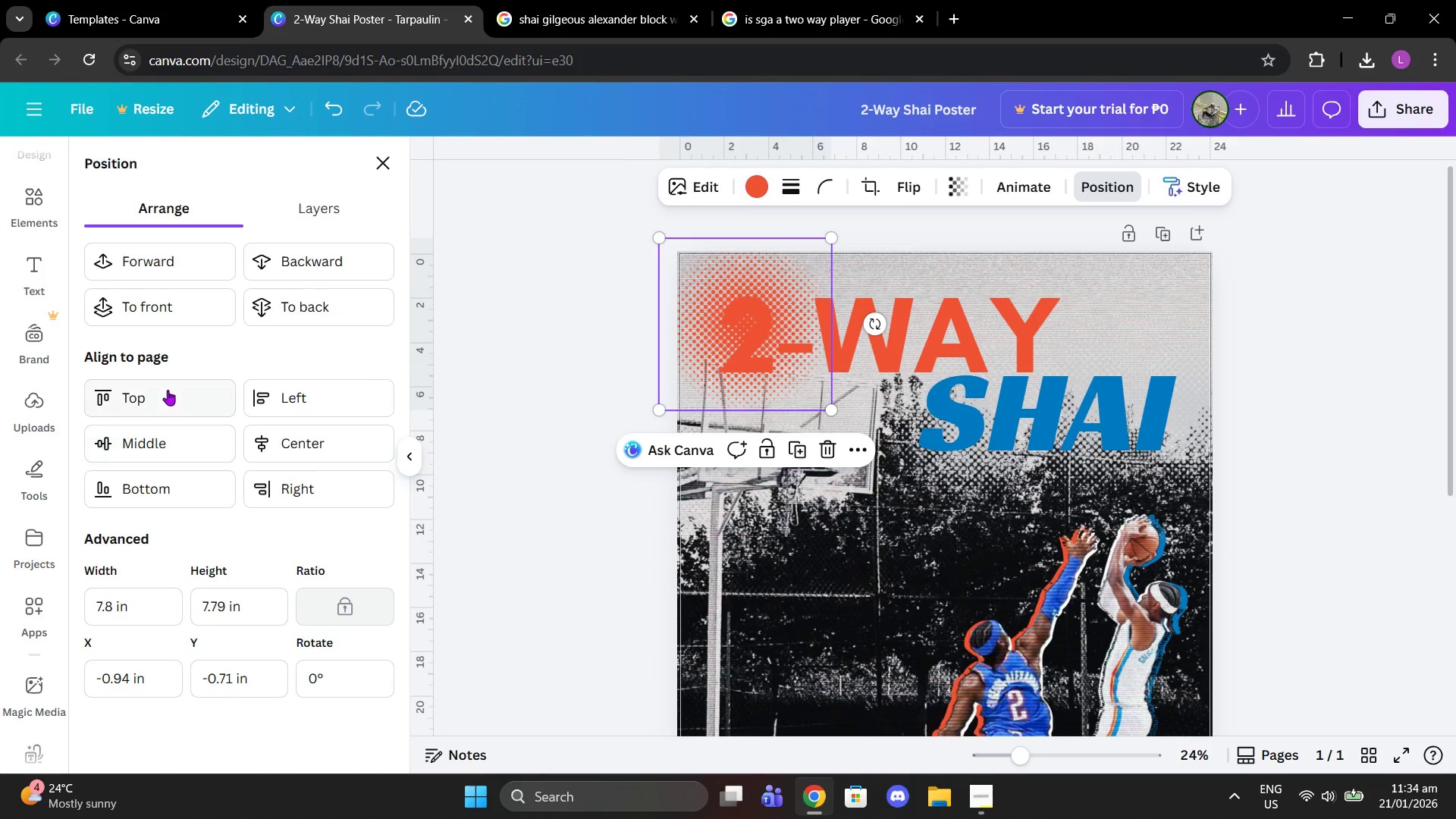 
left_click([295, 300])
 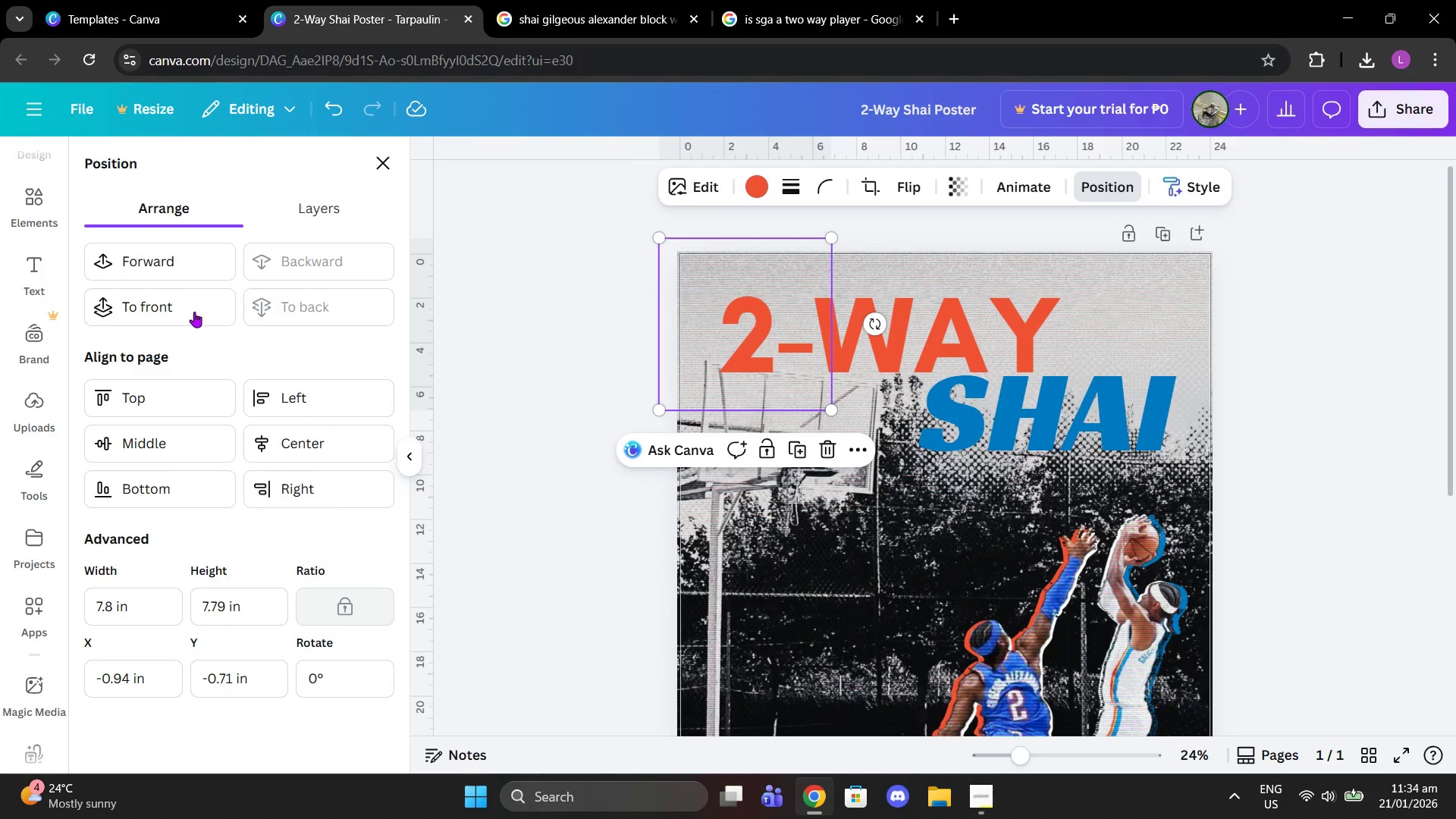 
left_click([187, 313])
 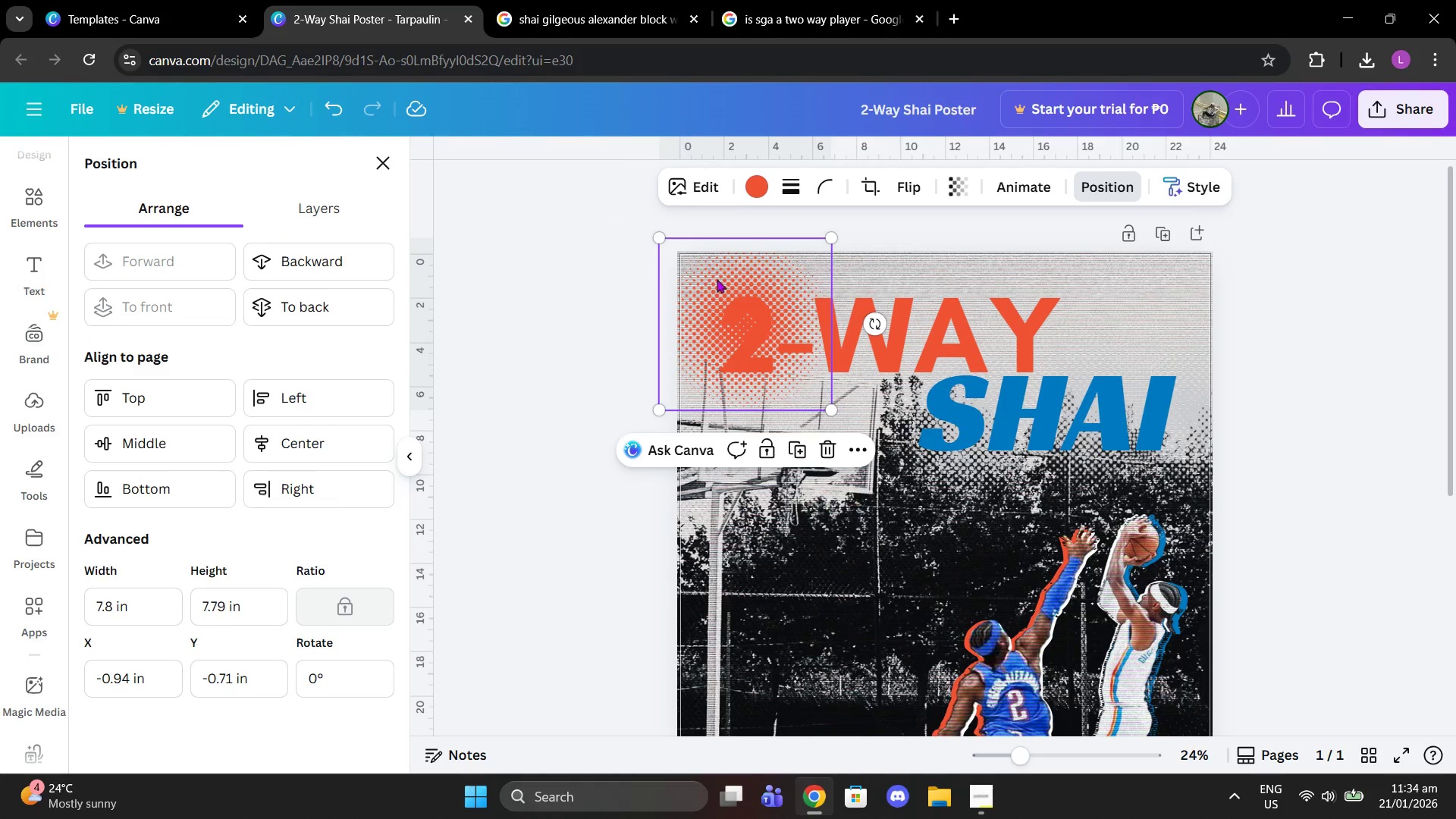 
left_click_drag(start_coordinate=[723, 274], to_coordinate=[929, 364])
 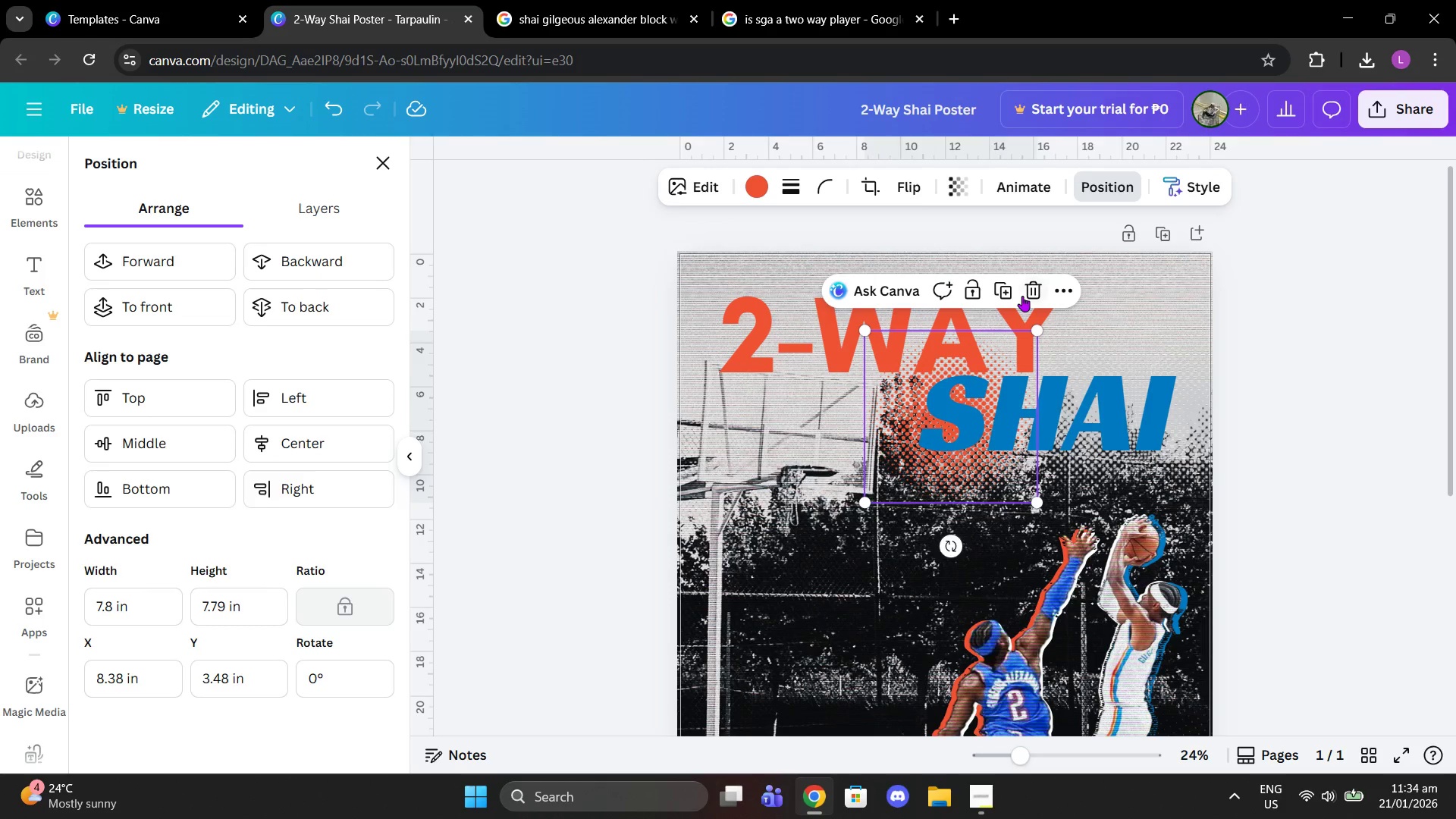 
left_click([1027, 292])
 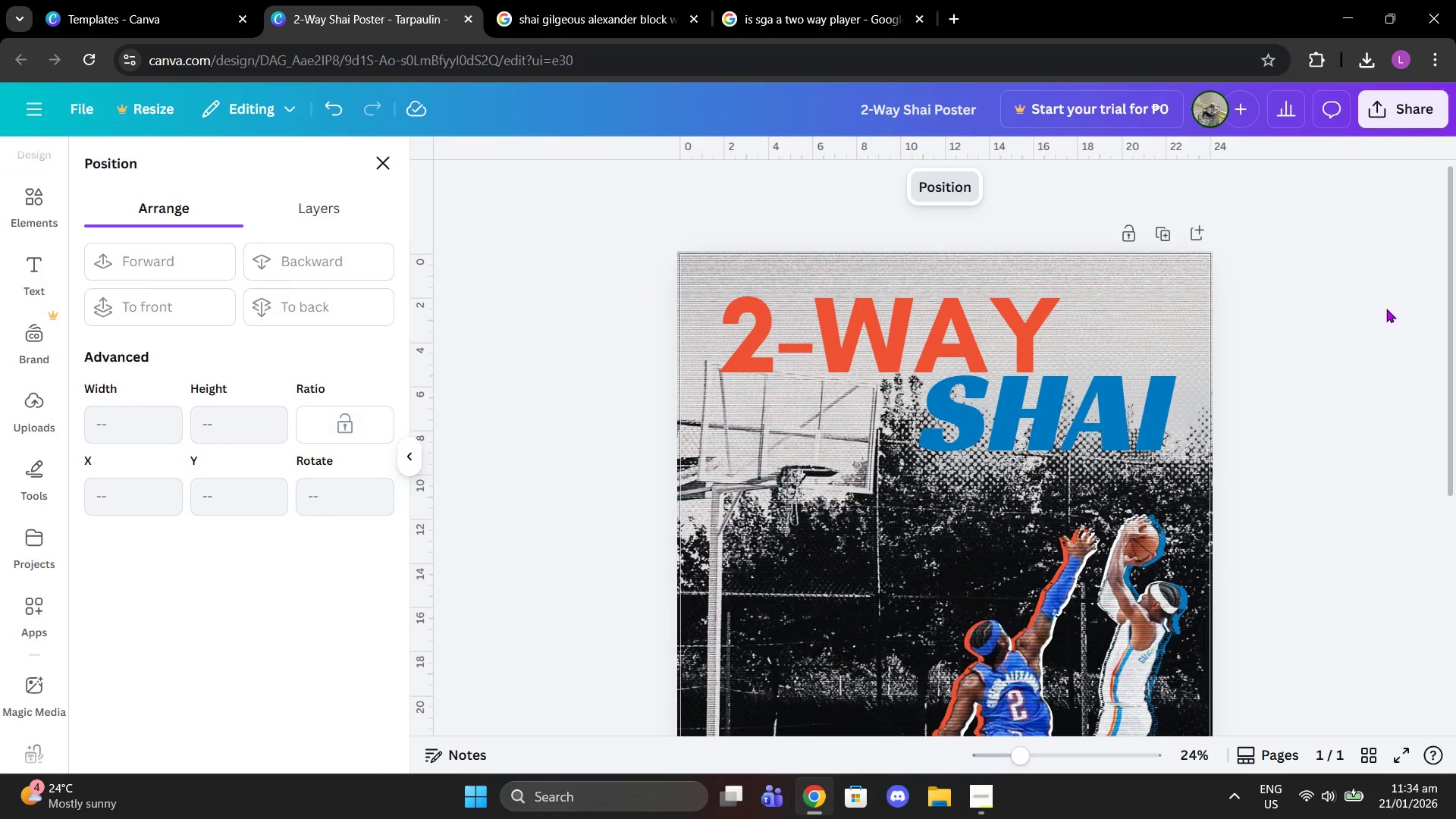 
left_click([1386, 309])
 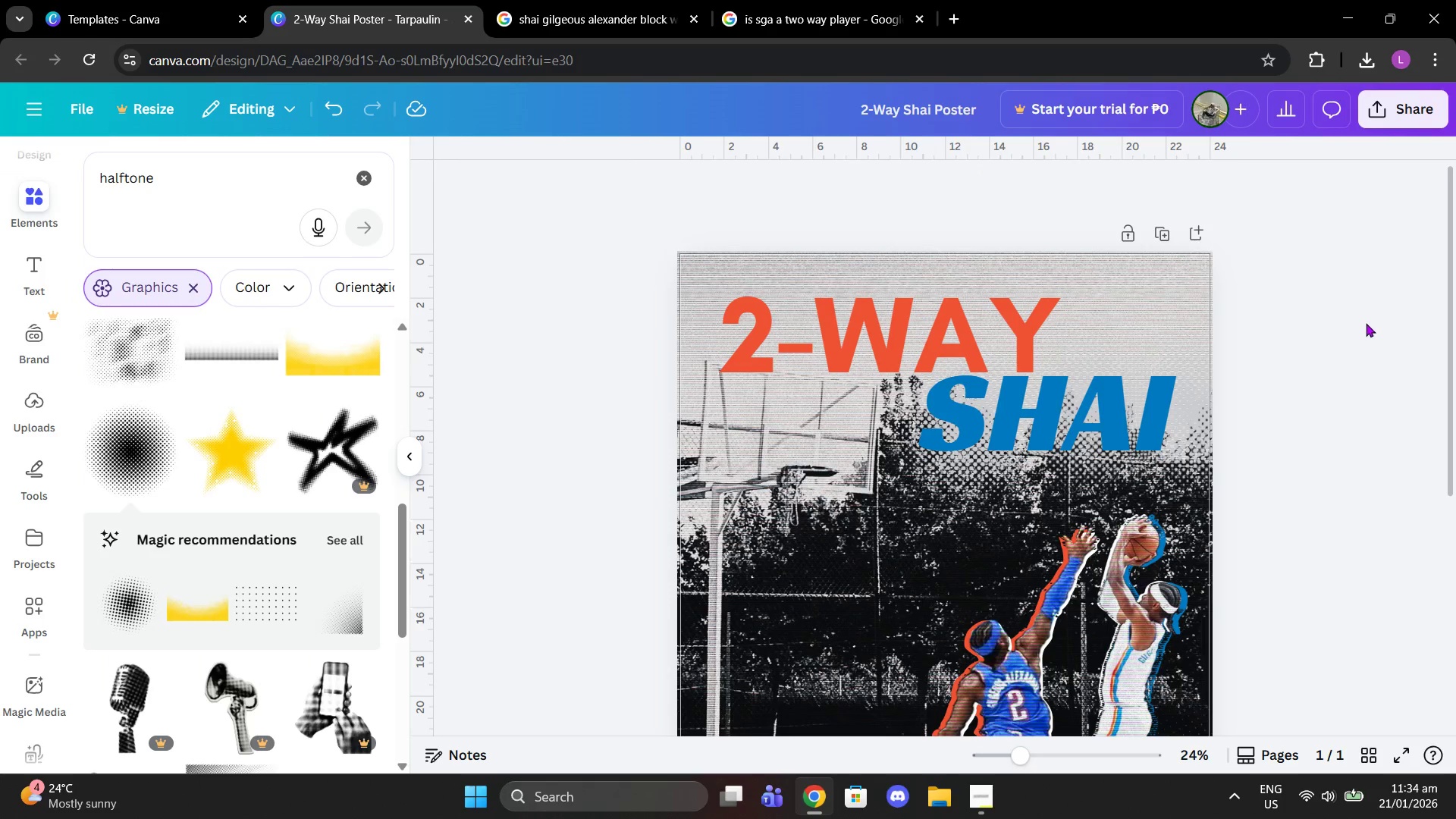 
scroll: coordinate [1363, 326], scroll_direction: down, amount: 1.0
 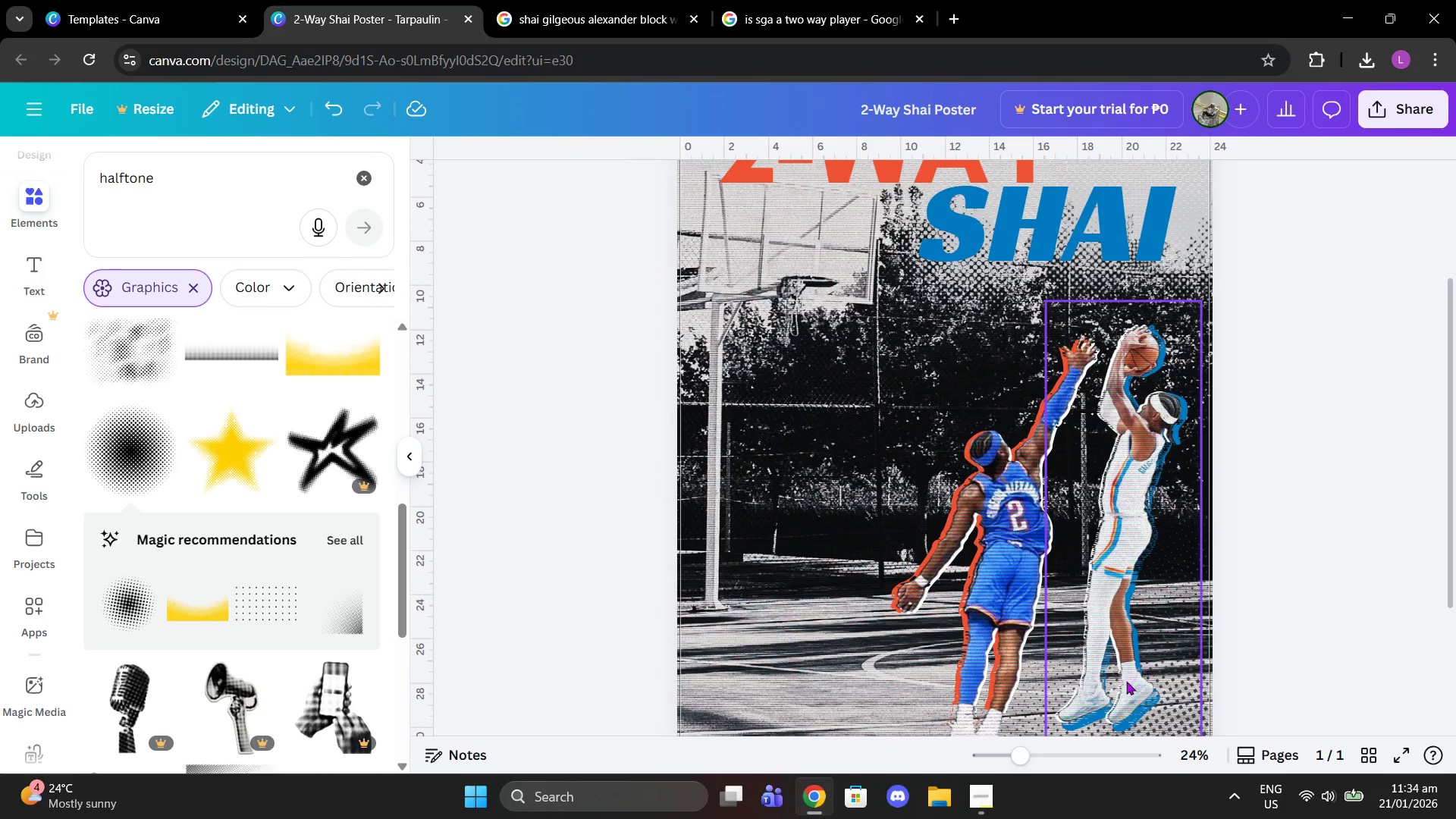 
left_click_drag(start_coordinate=[1017, 755], to_coordinate=[995, 752])
 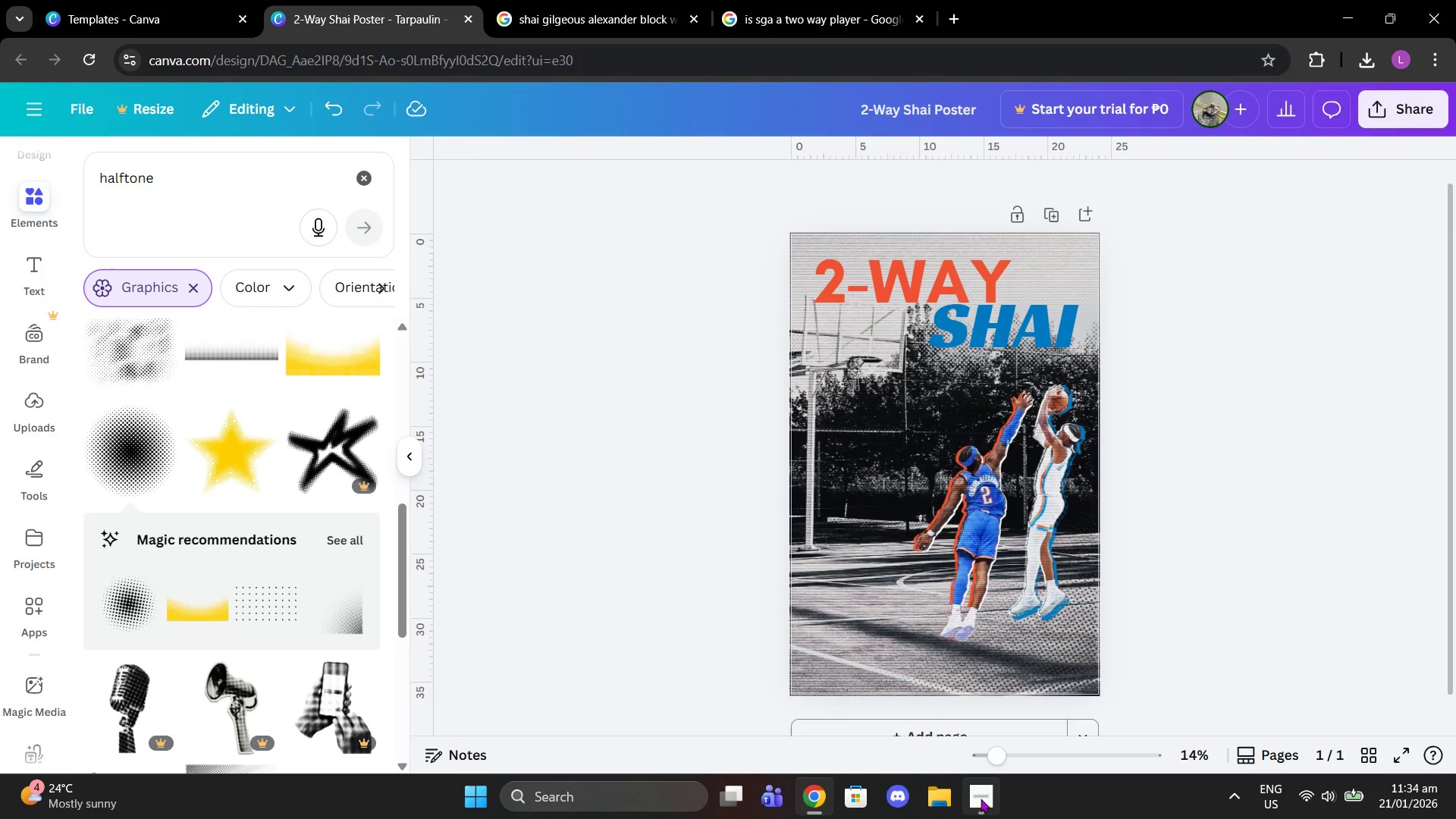 
left_click([978, 804])